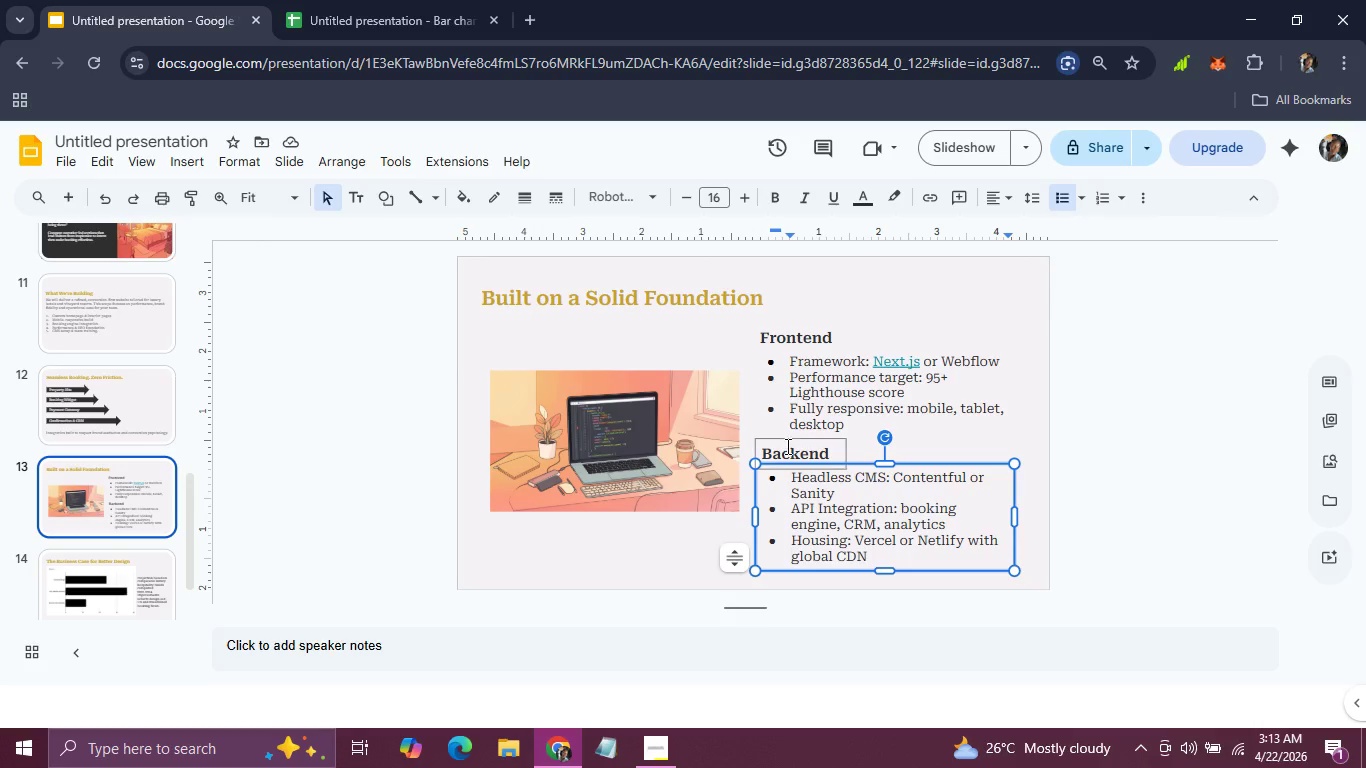 
hold_key(key=ShiftLeft, duration=0.59)
left_click([786, 446])
 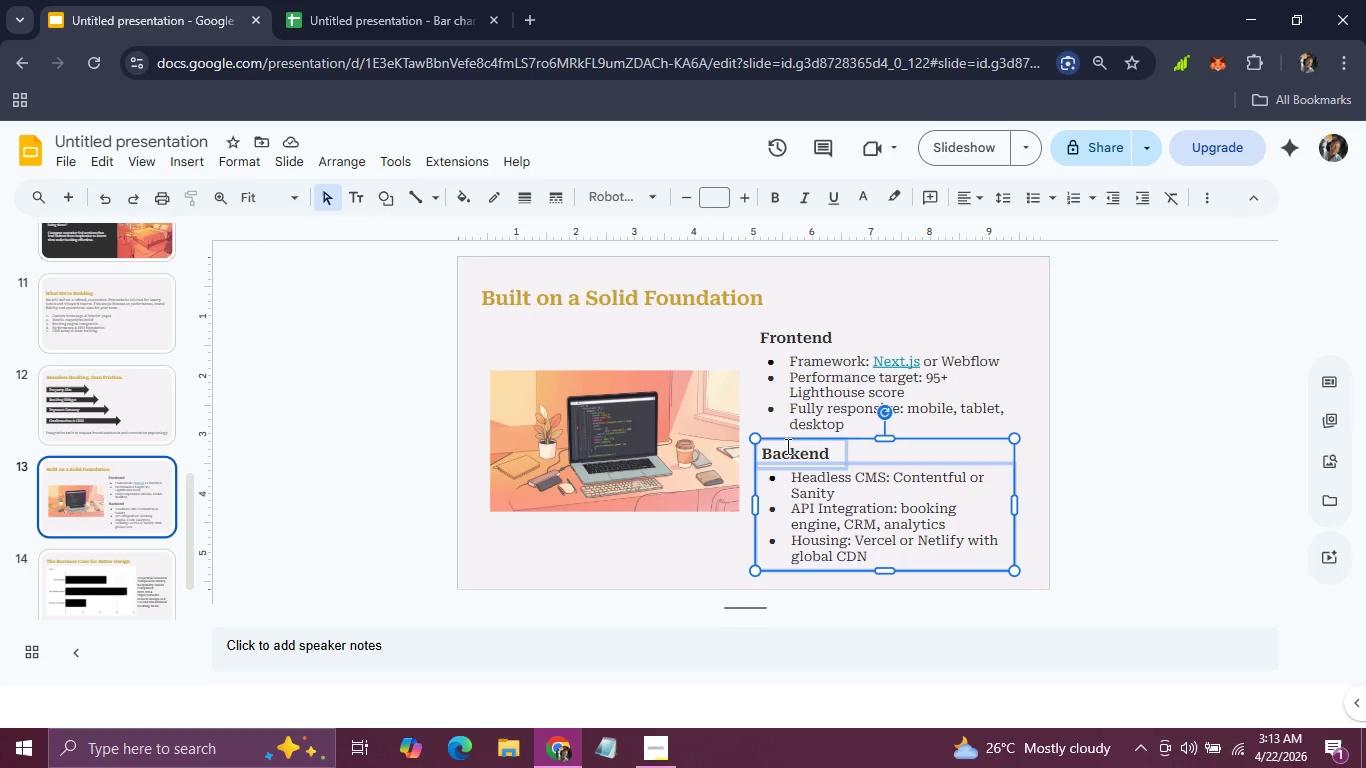 
key(Control+C)
 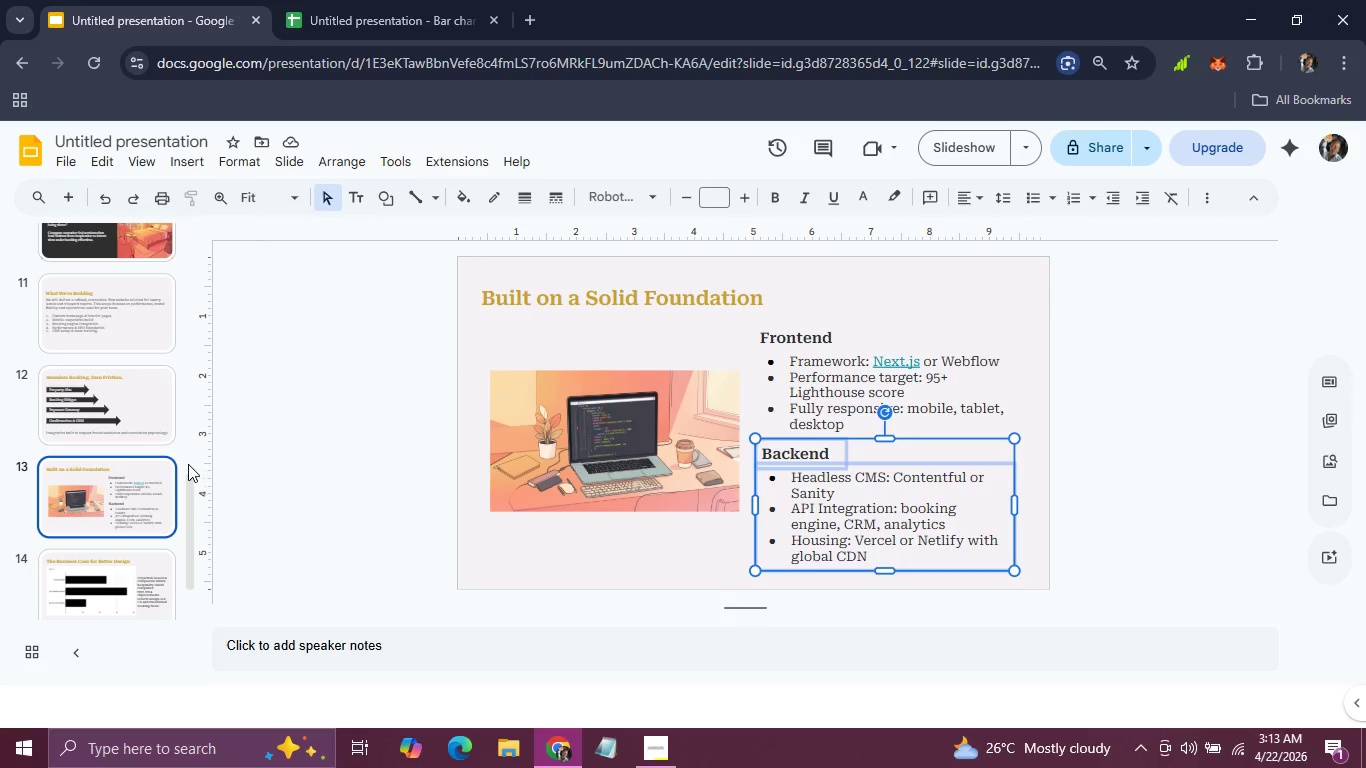 
left_click([188, 464])
 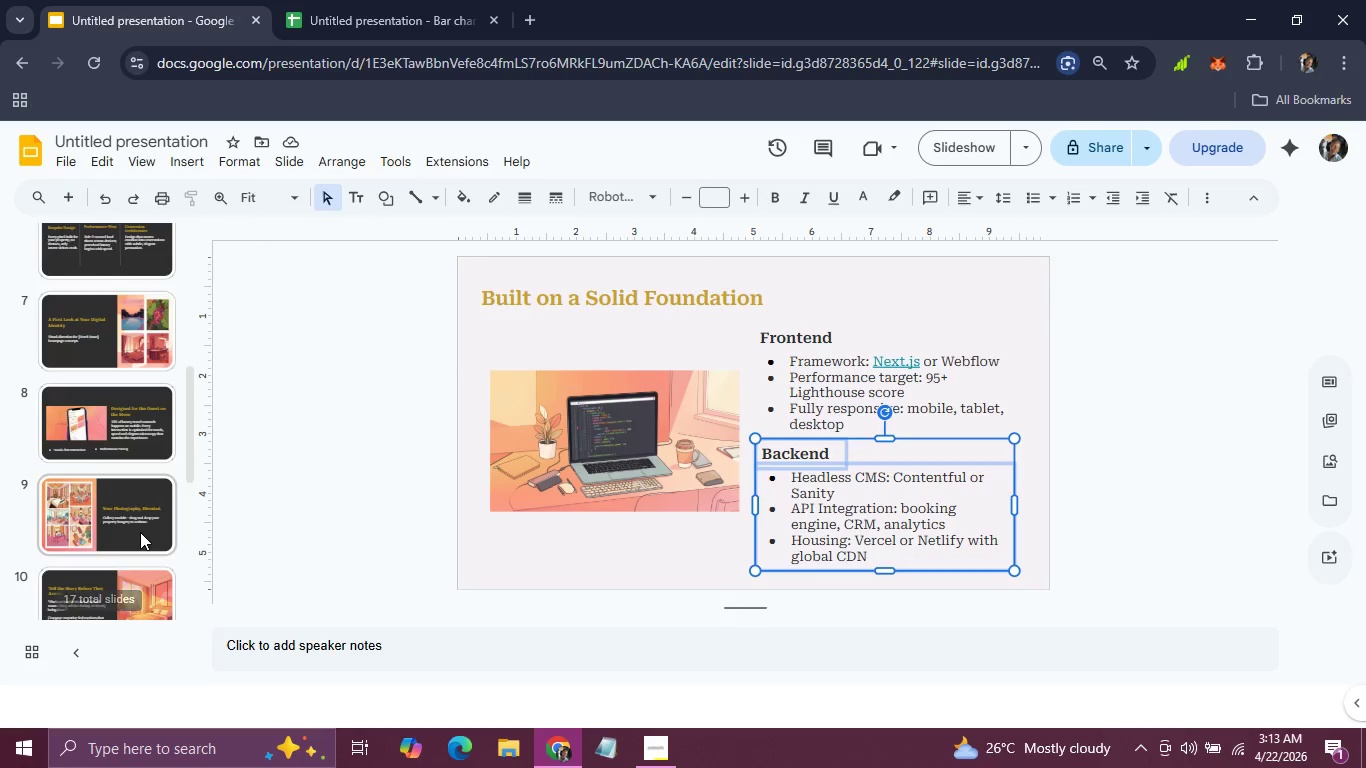 
scroll: coordinate [166, 584], scroll_direction: down, amount: 13.0
 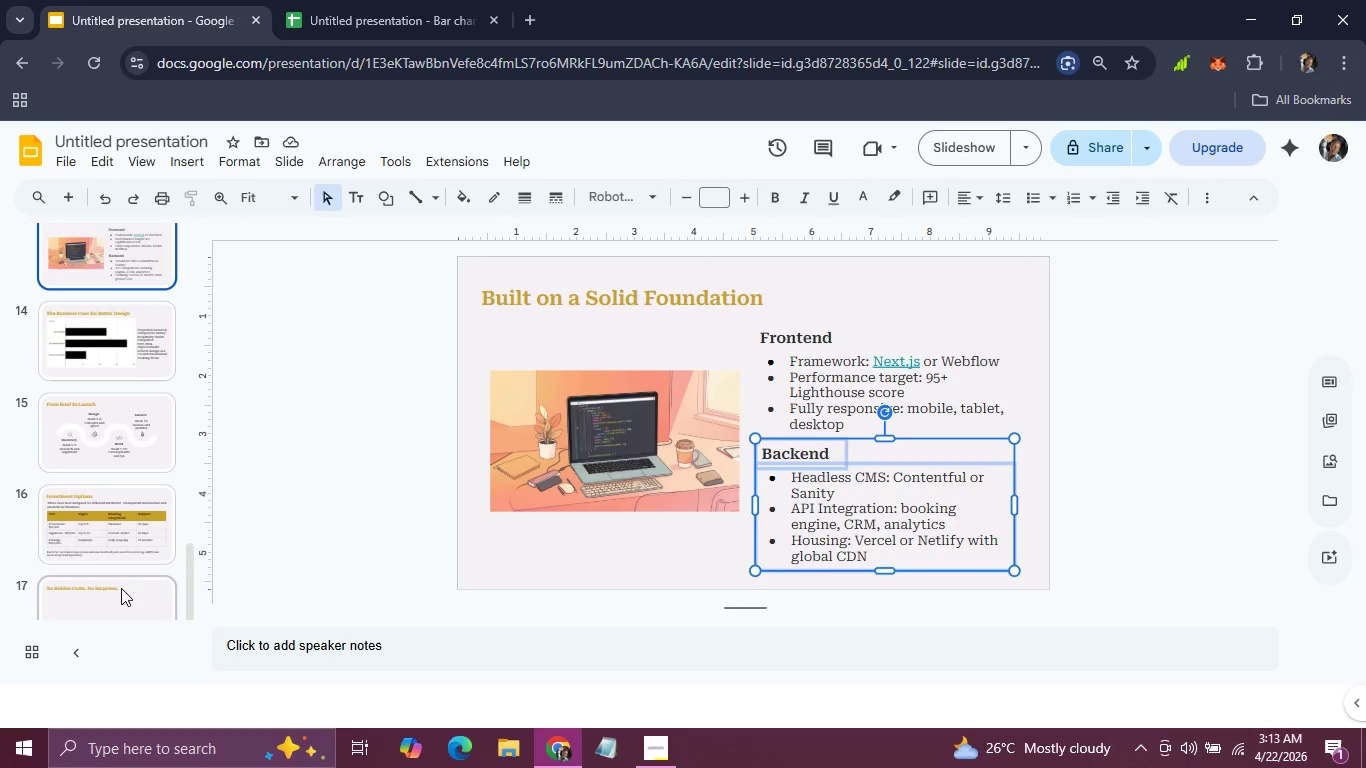 
left_click([121, 588])
 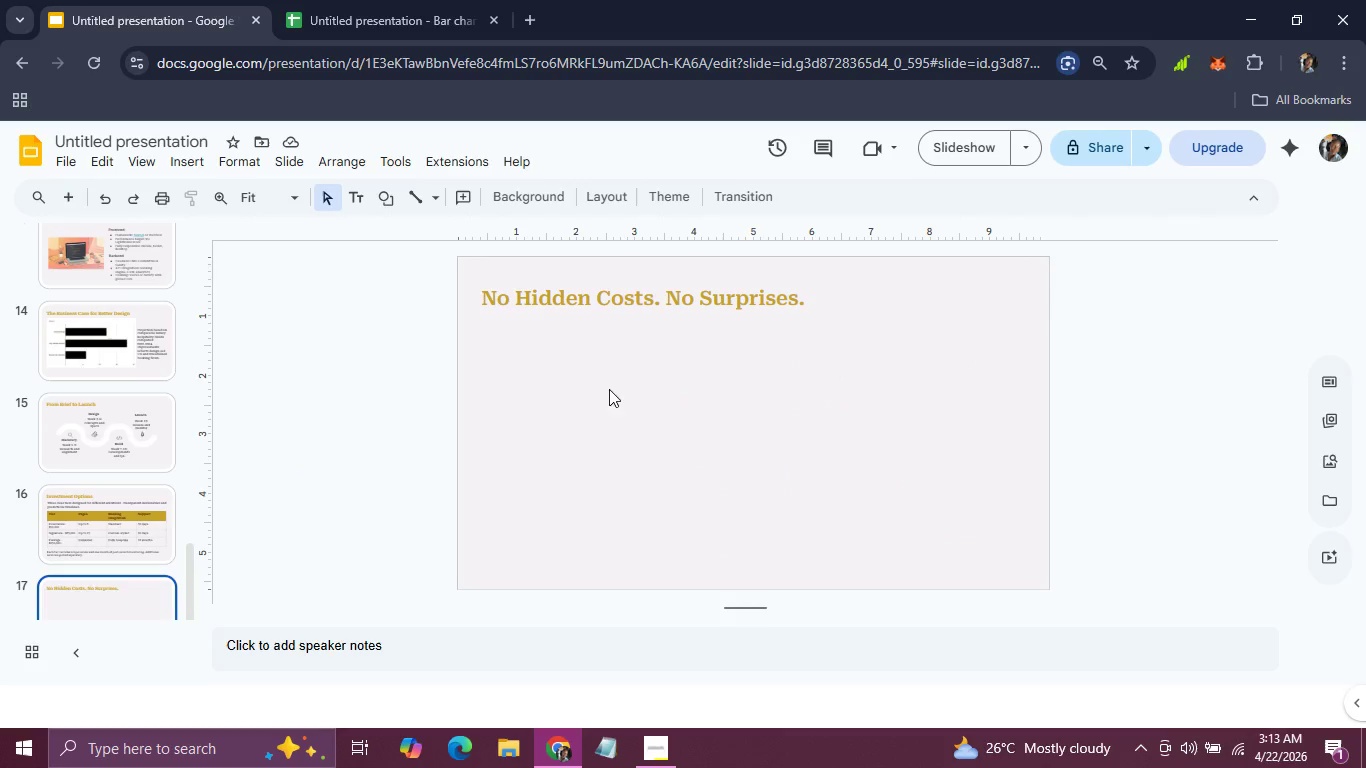 
key(Control+V)
 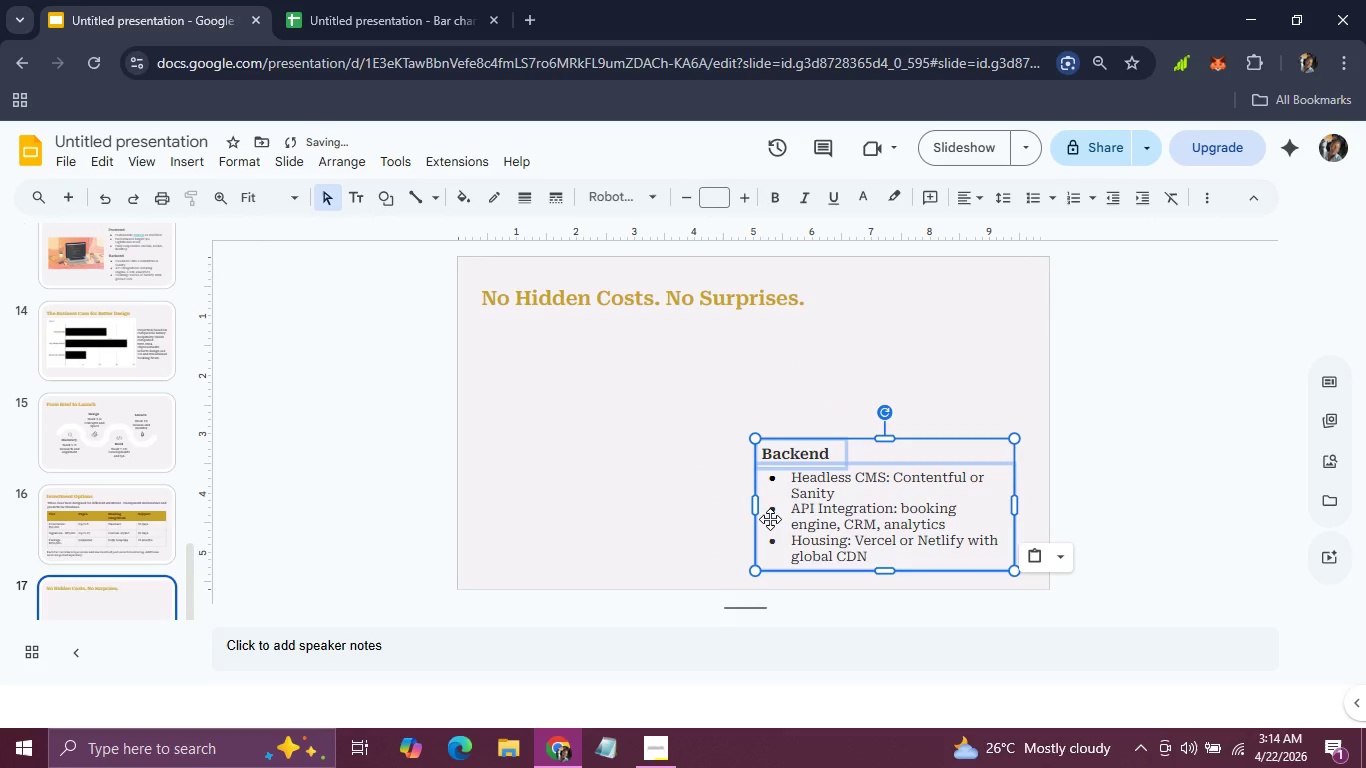 
left_click_drag(start_coordinate=[770, 519], to_coordinate=[496, 431])
 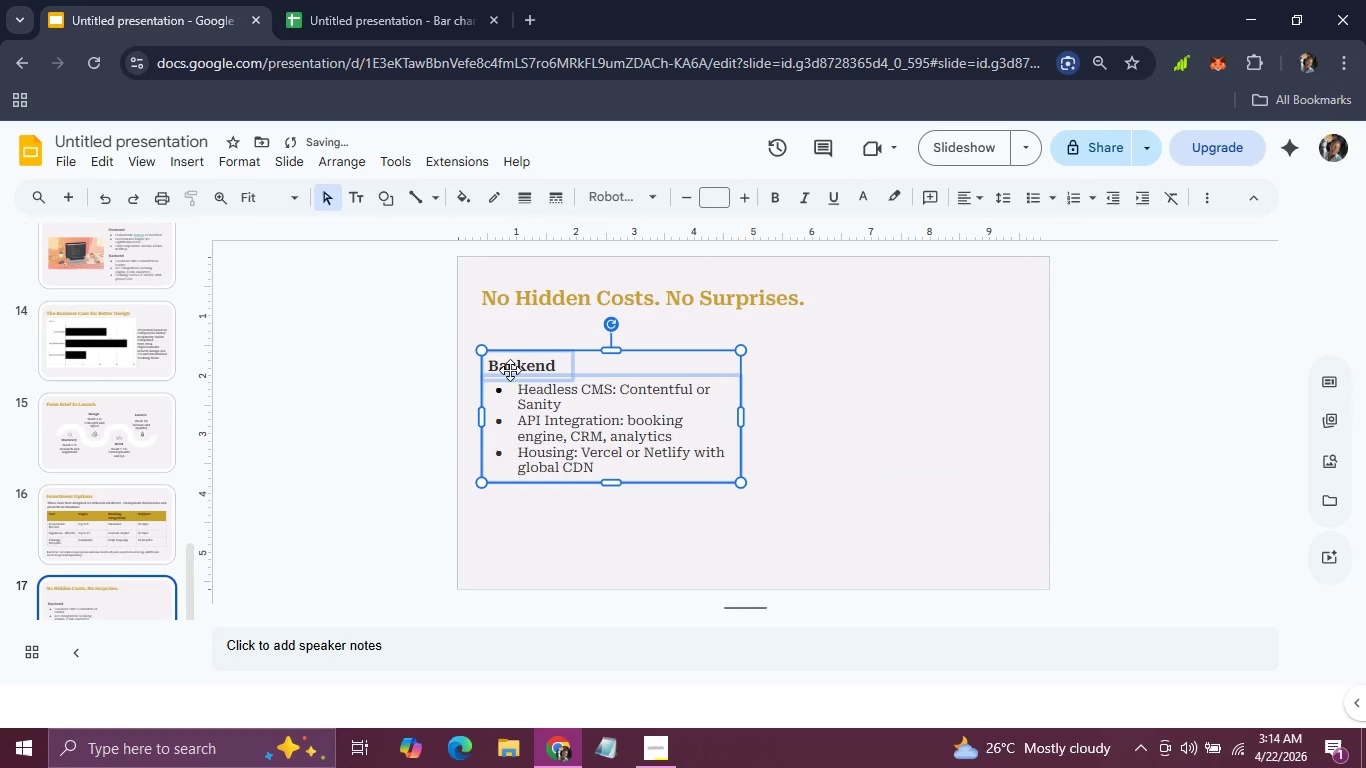 
double_click([510, 370])
 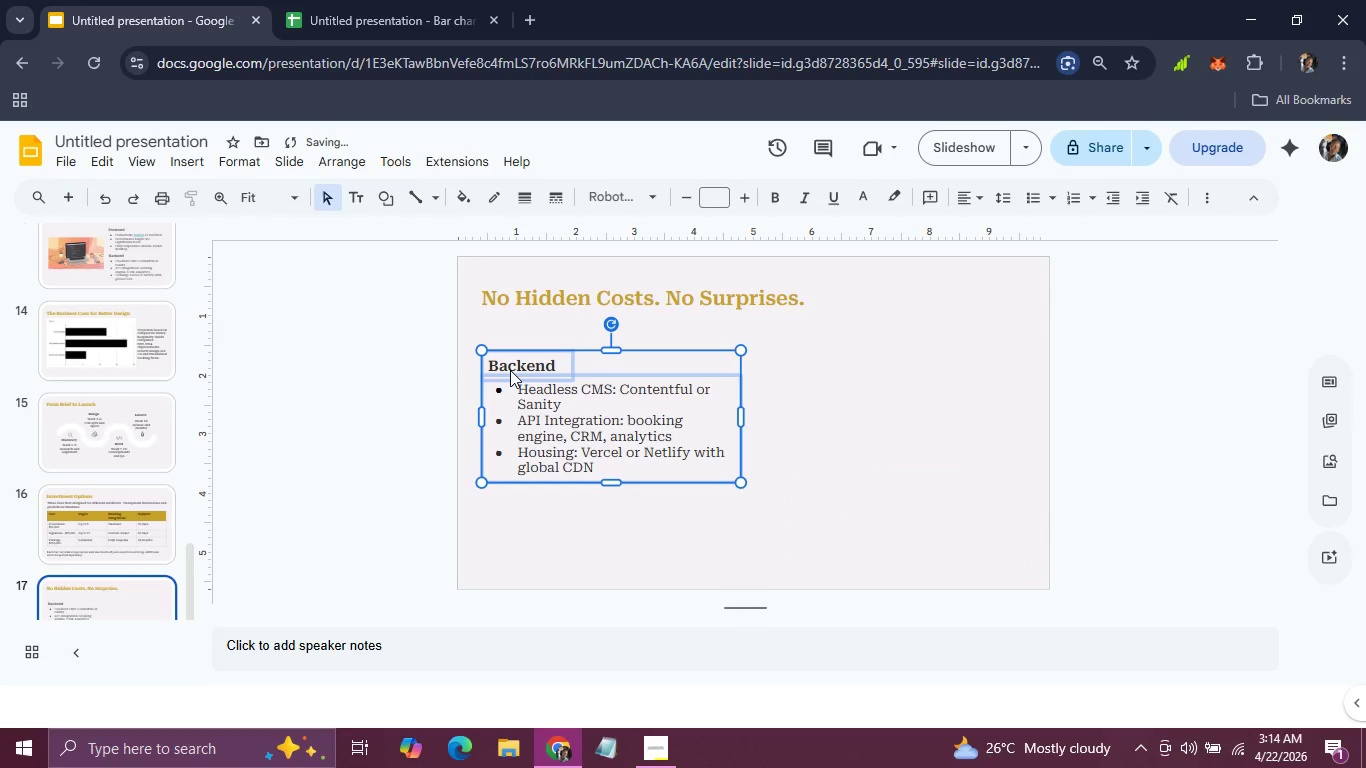 
triple_click([510, 370])
 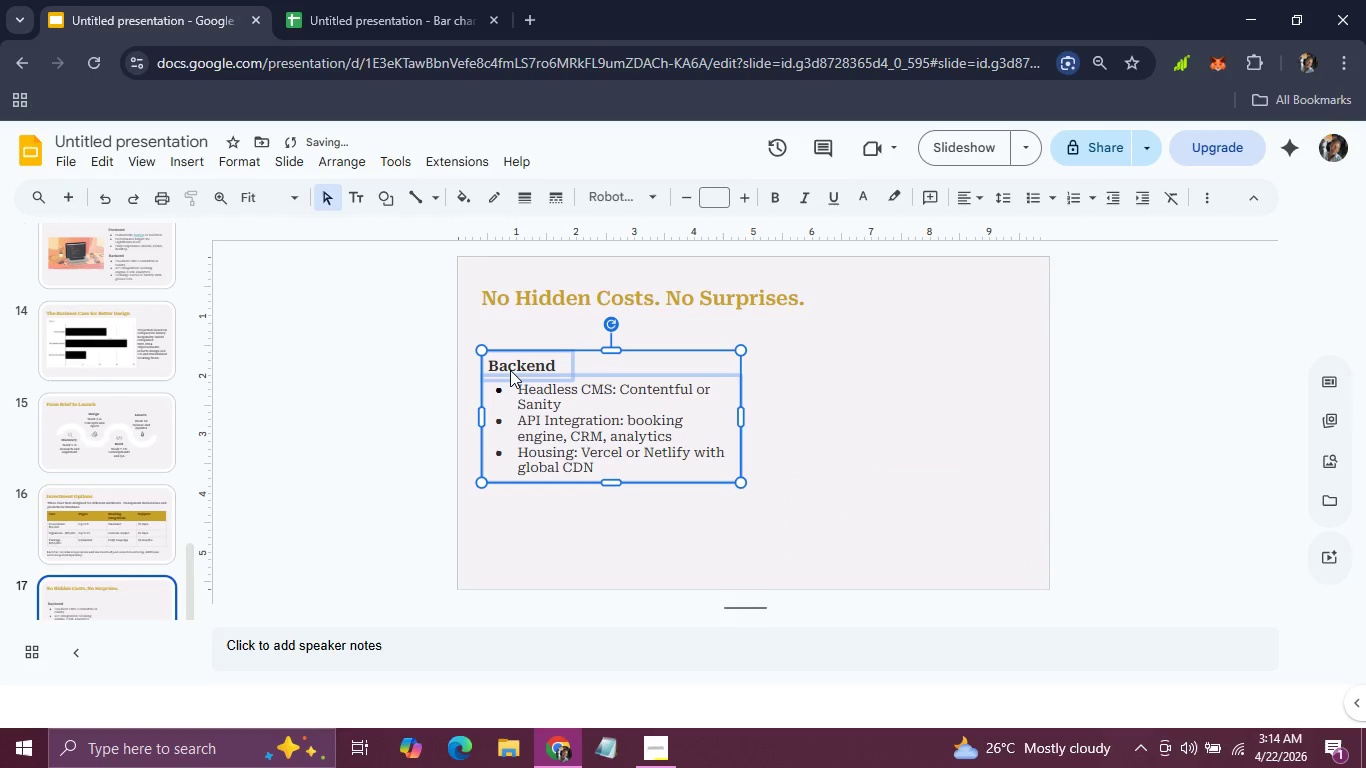 
triple_click([510, 370])
 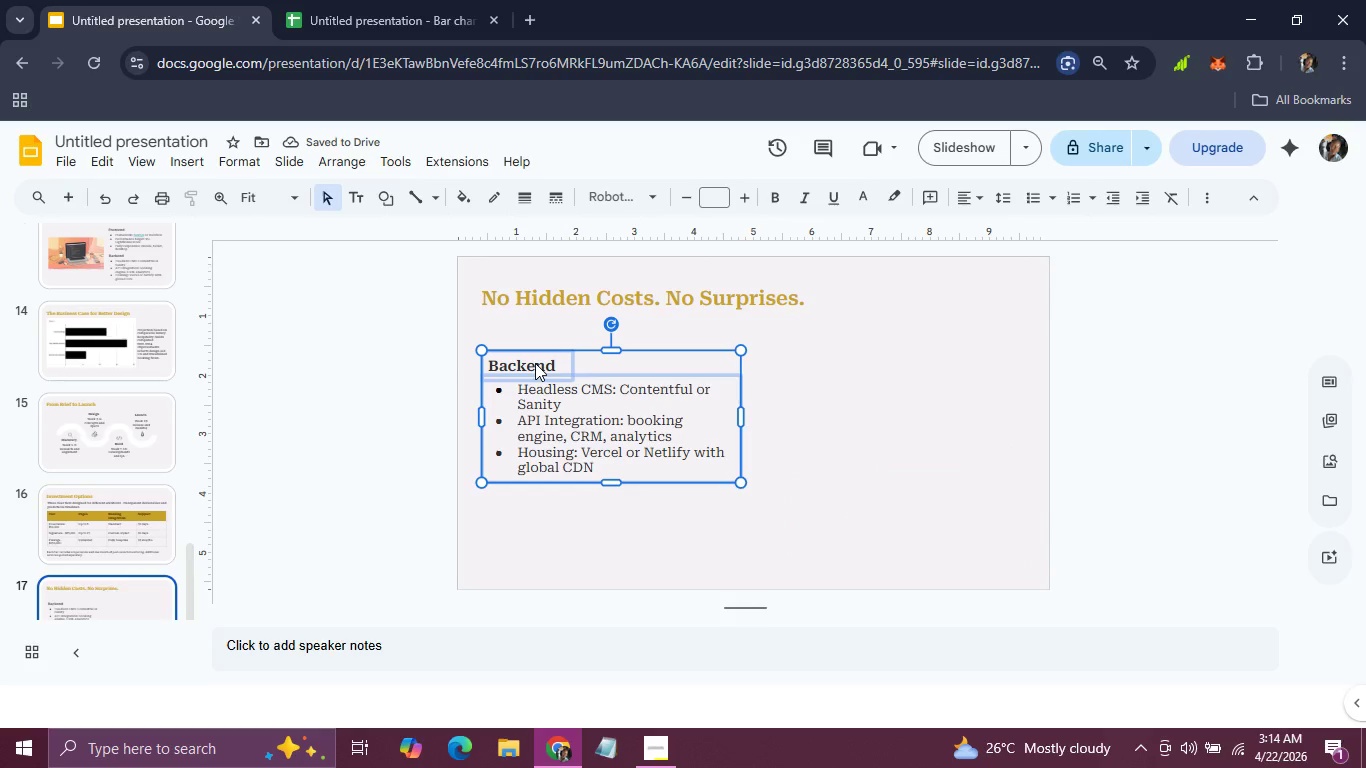 
double_click([535, 363])
 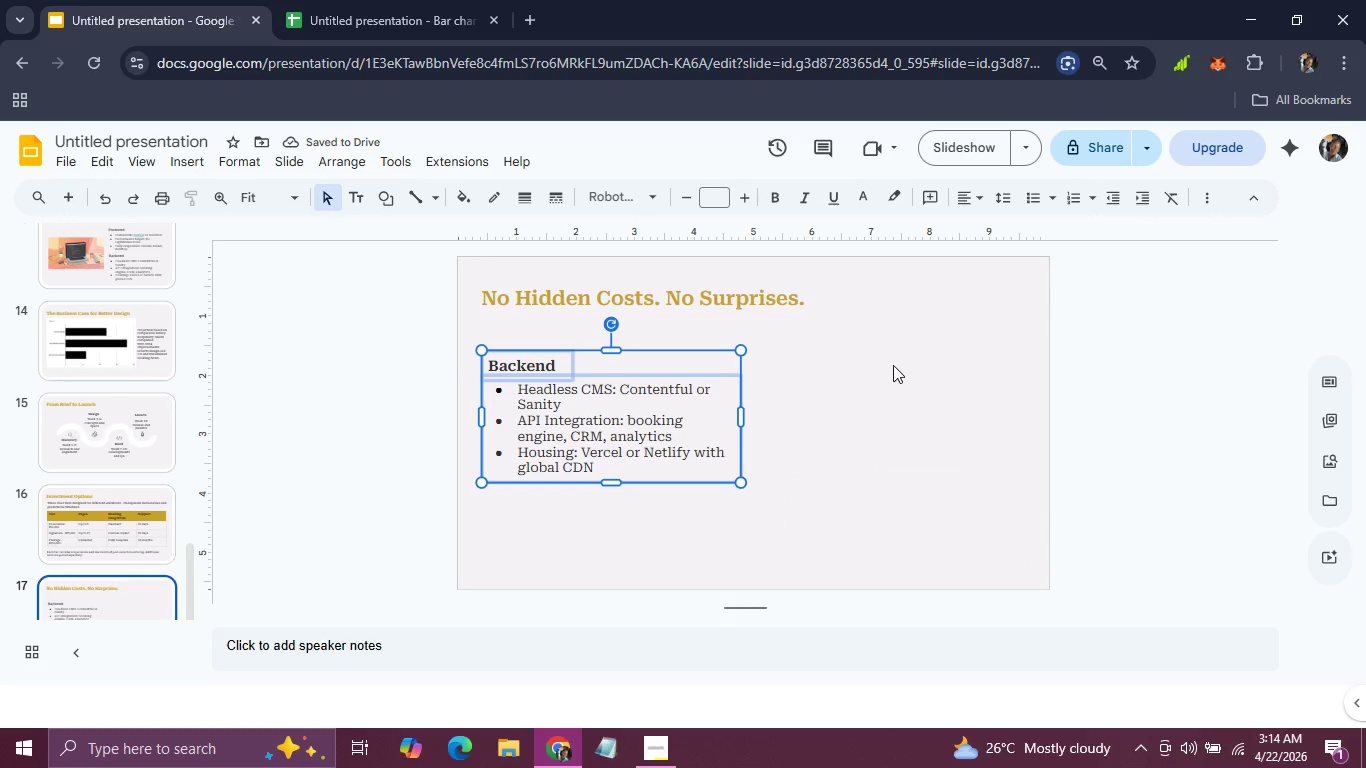 
left_click([893, 365])
 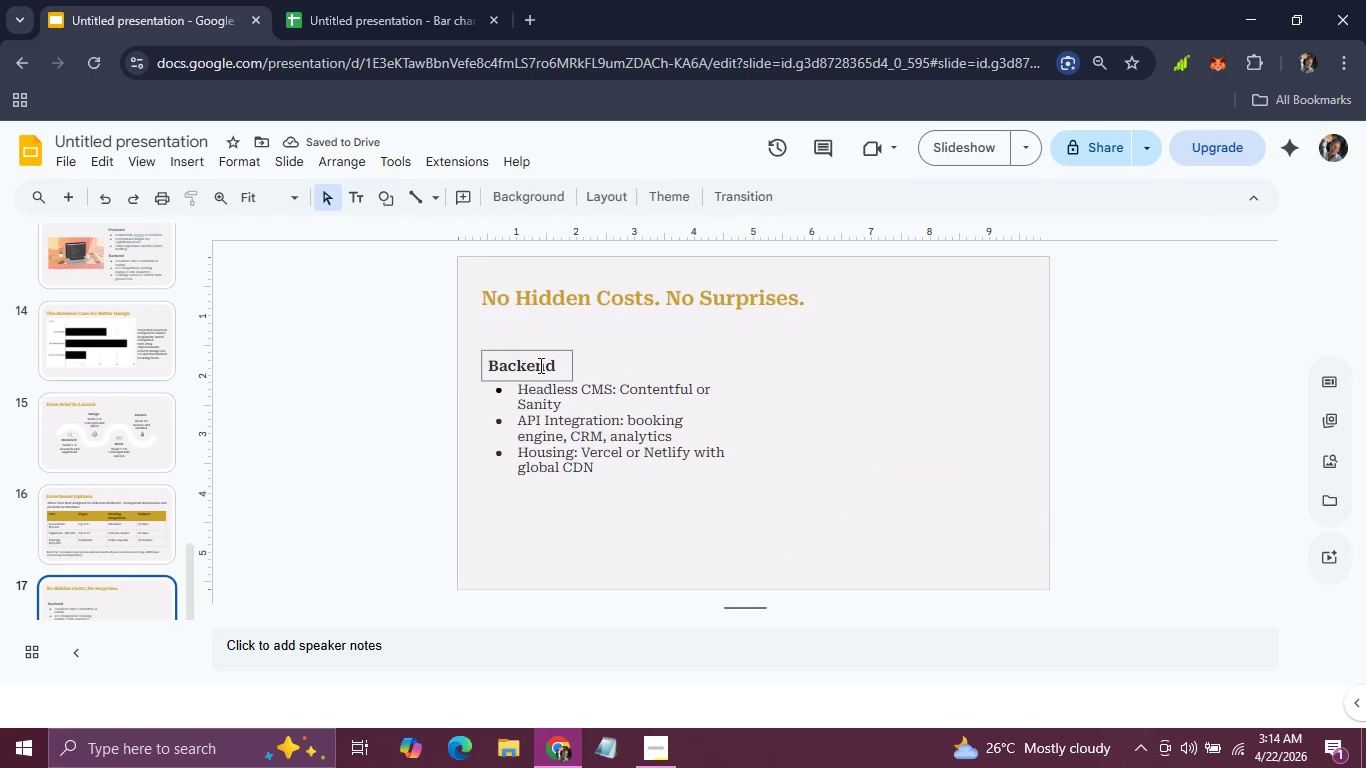 
double_click([539, 365])
 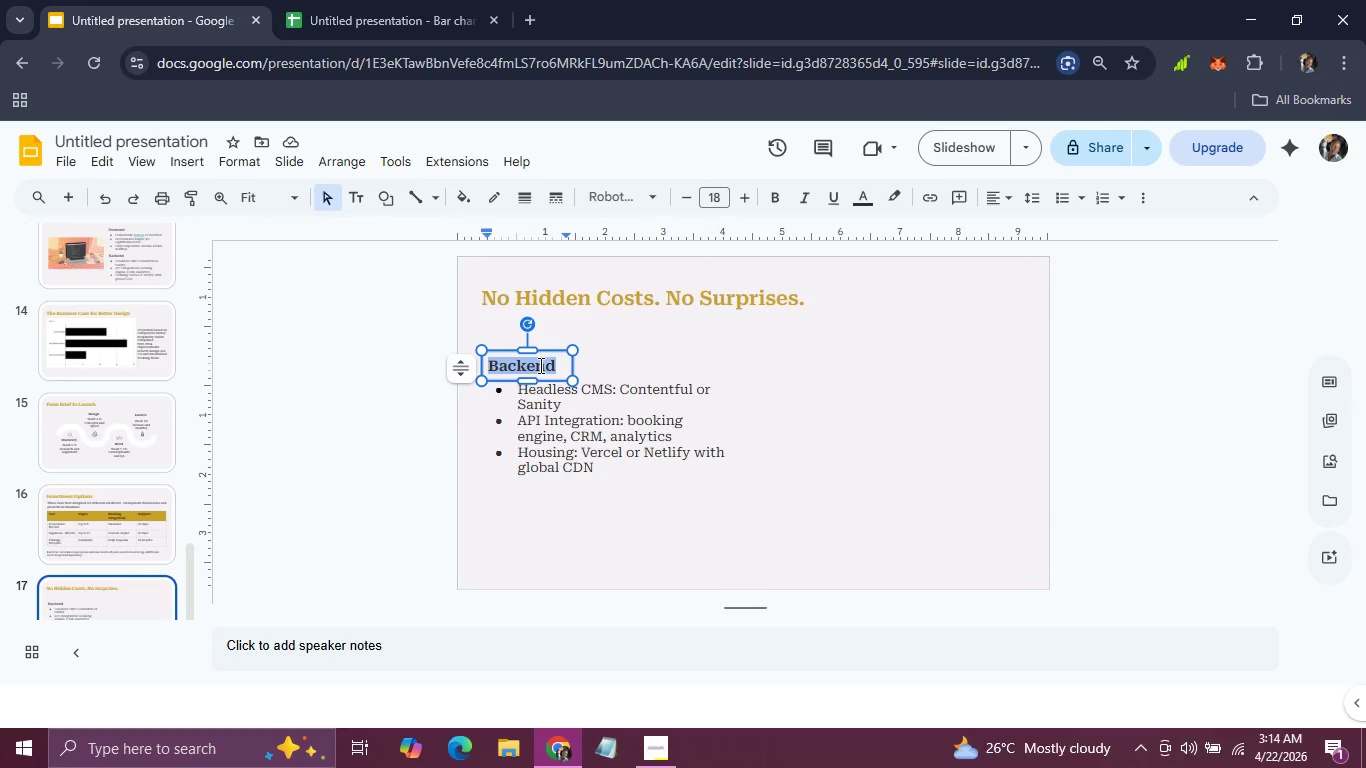 
type(Included)
 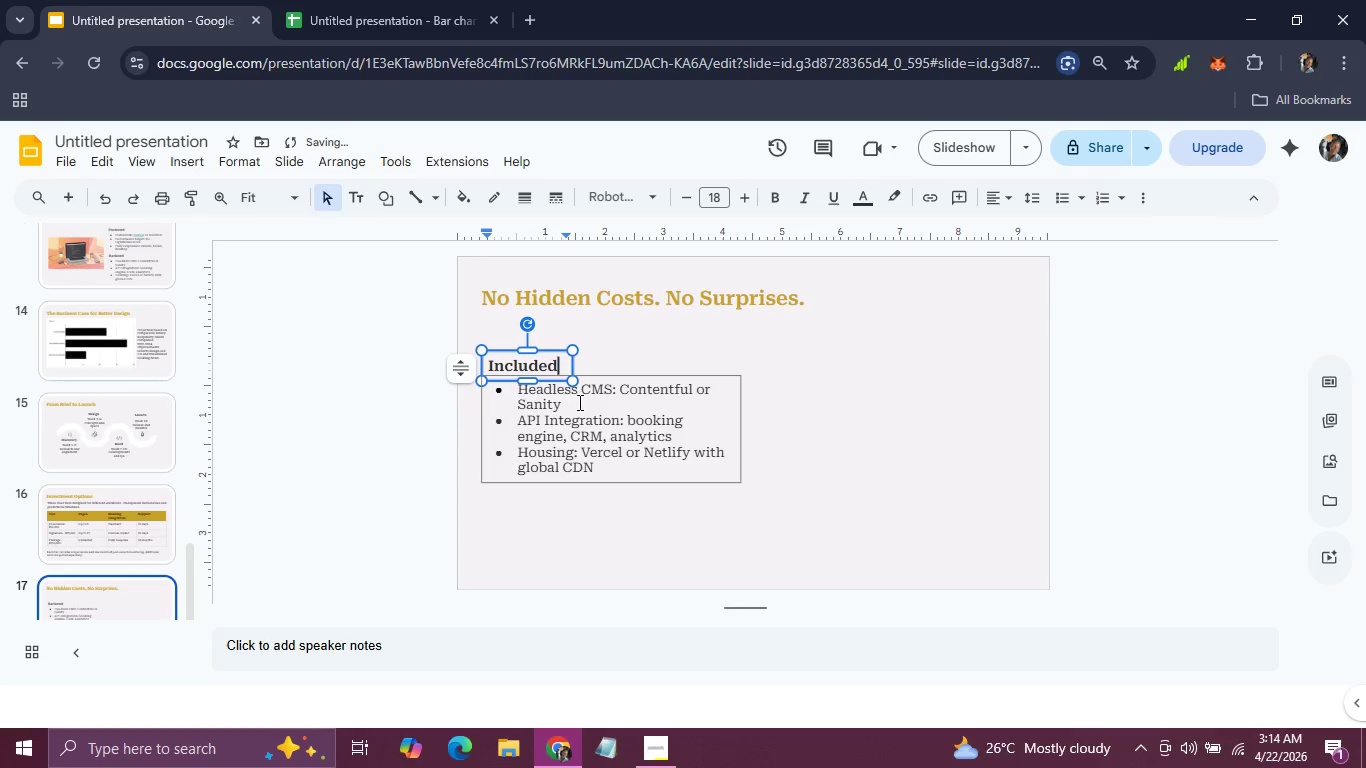 
left_click_drag(start_coordinate=[578, 404], to_coordinate=[515, 394])
 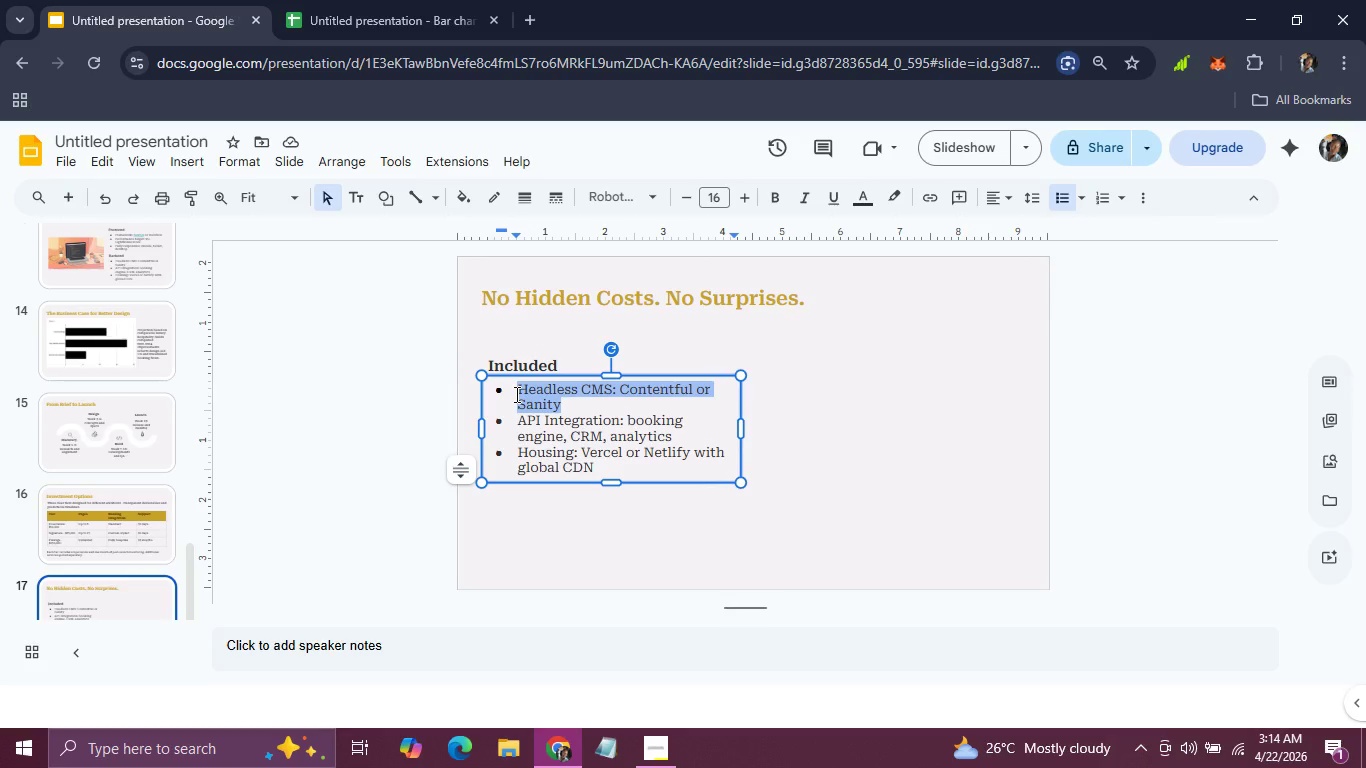 
wait(9.62)
 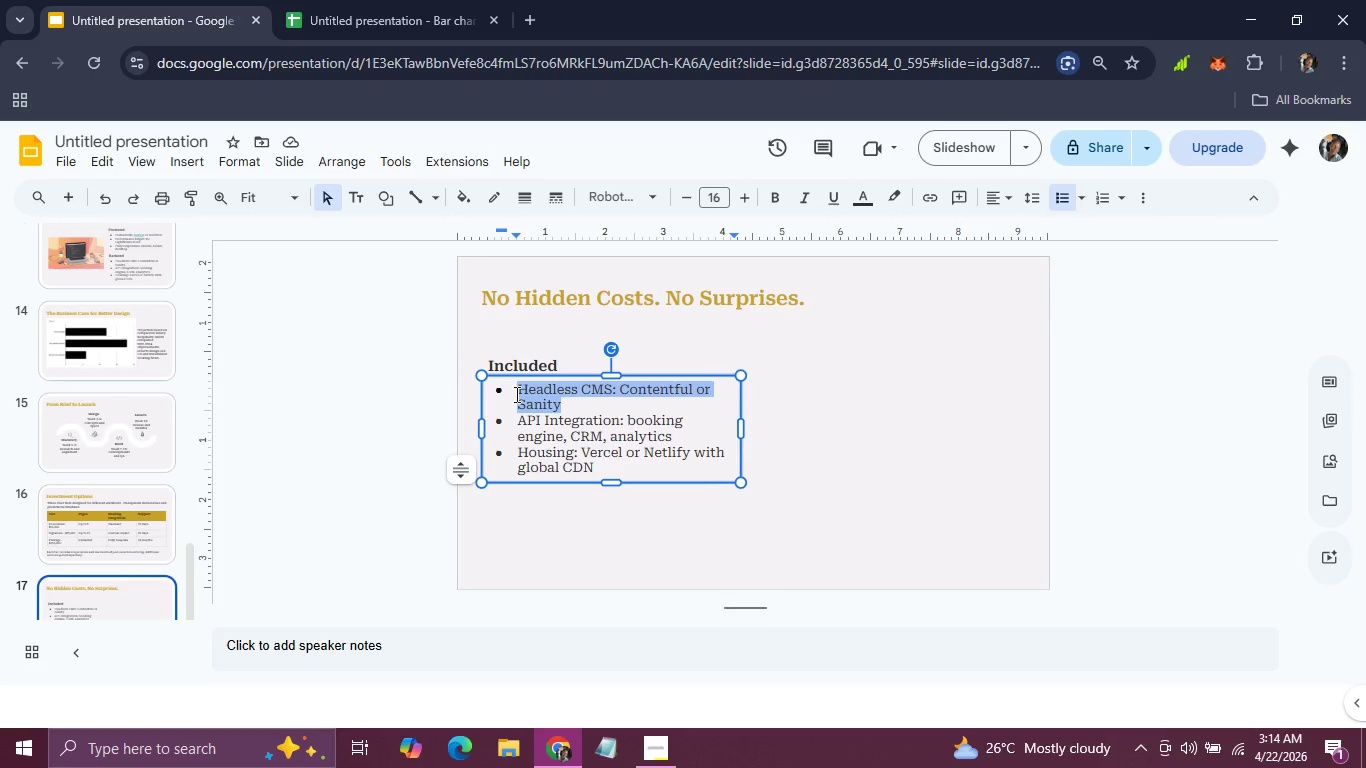 
key(End)
 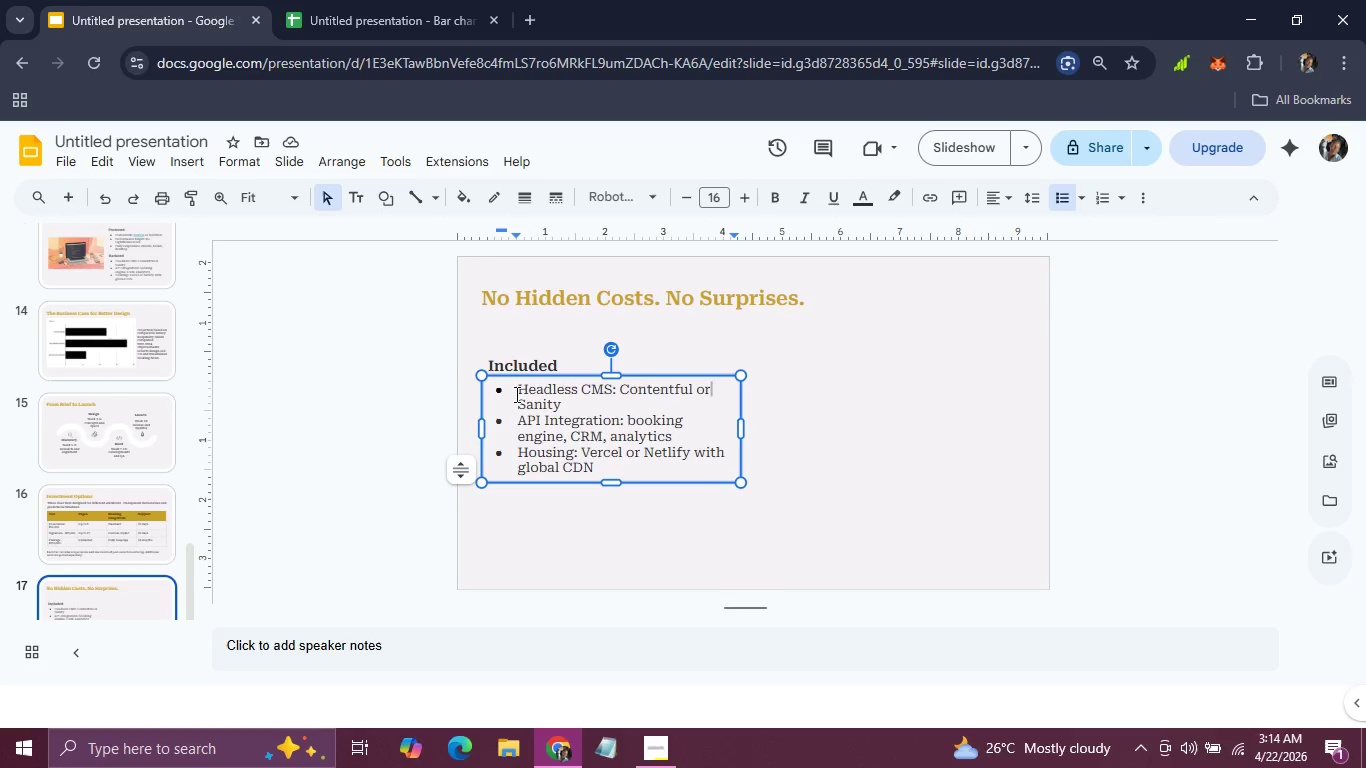 
wait(11.41)
 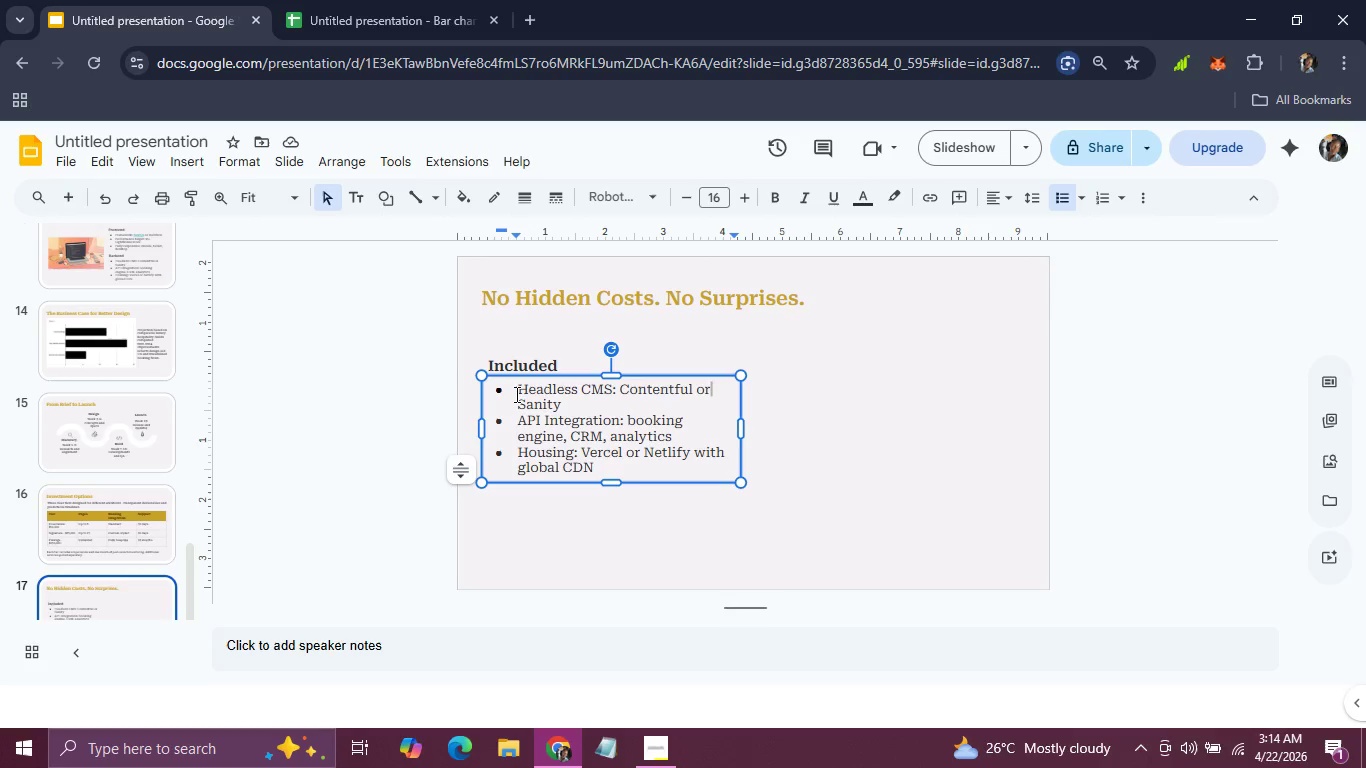 
left_click_drag(start_coordinate=[575, 406], to_coordinate=[519, 378])
 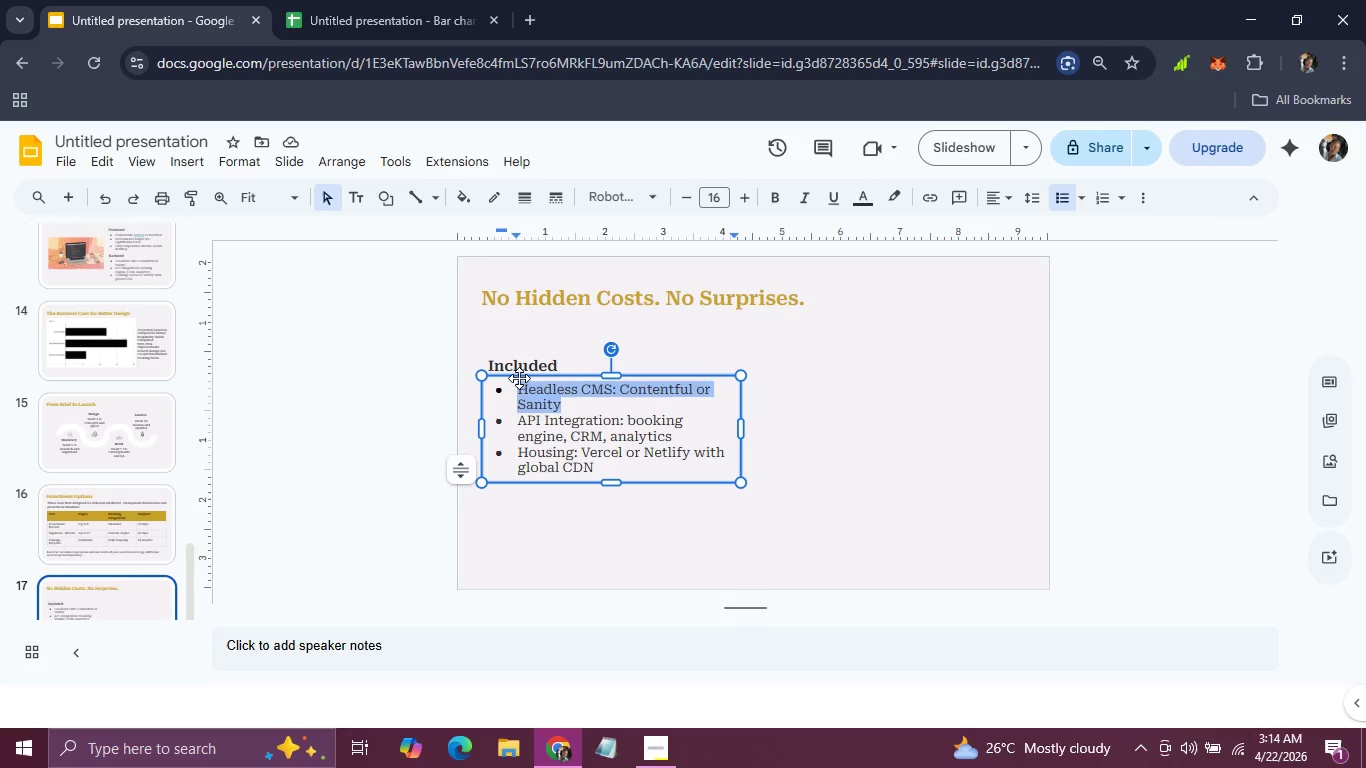 
type(All design reve)
key(Backspace)
type(isions without scope)
 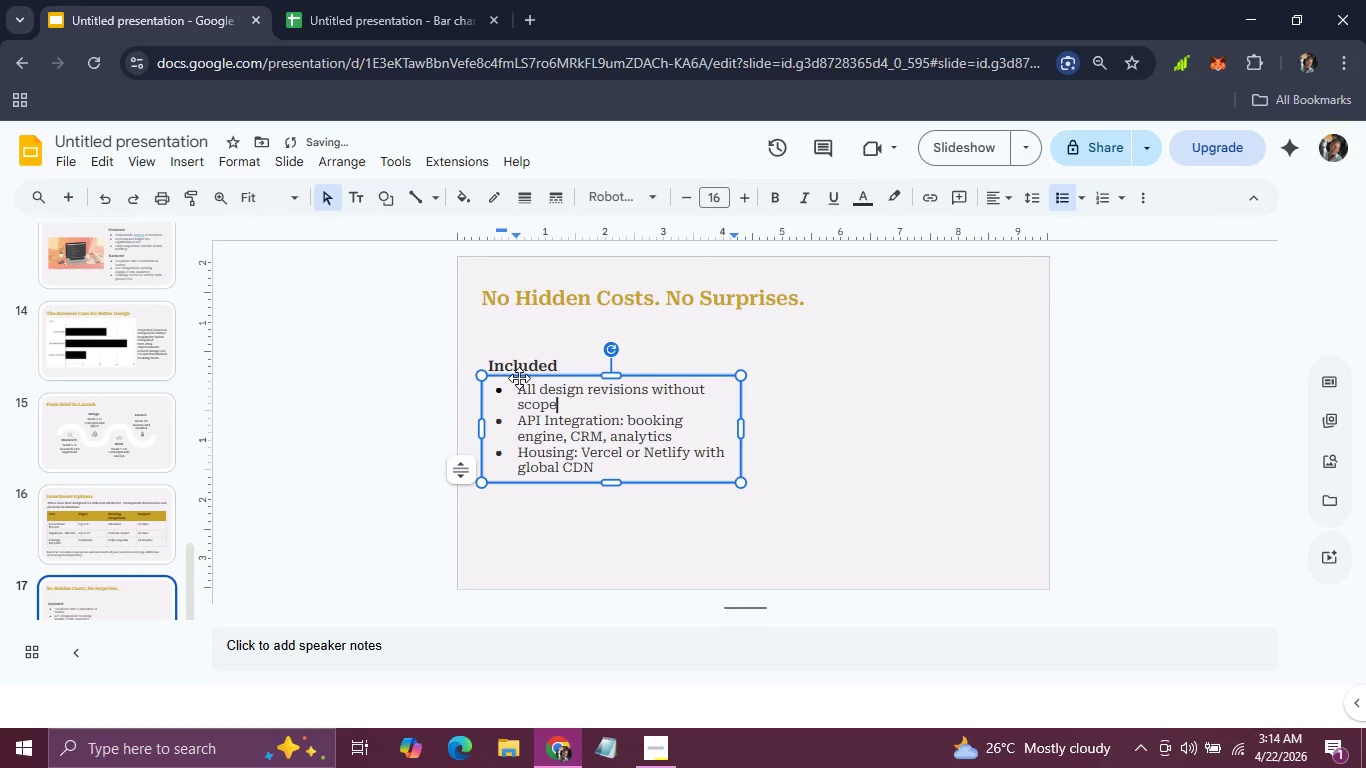 
hold_key(key=ArrowDown, duration=0.31)
 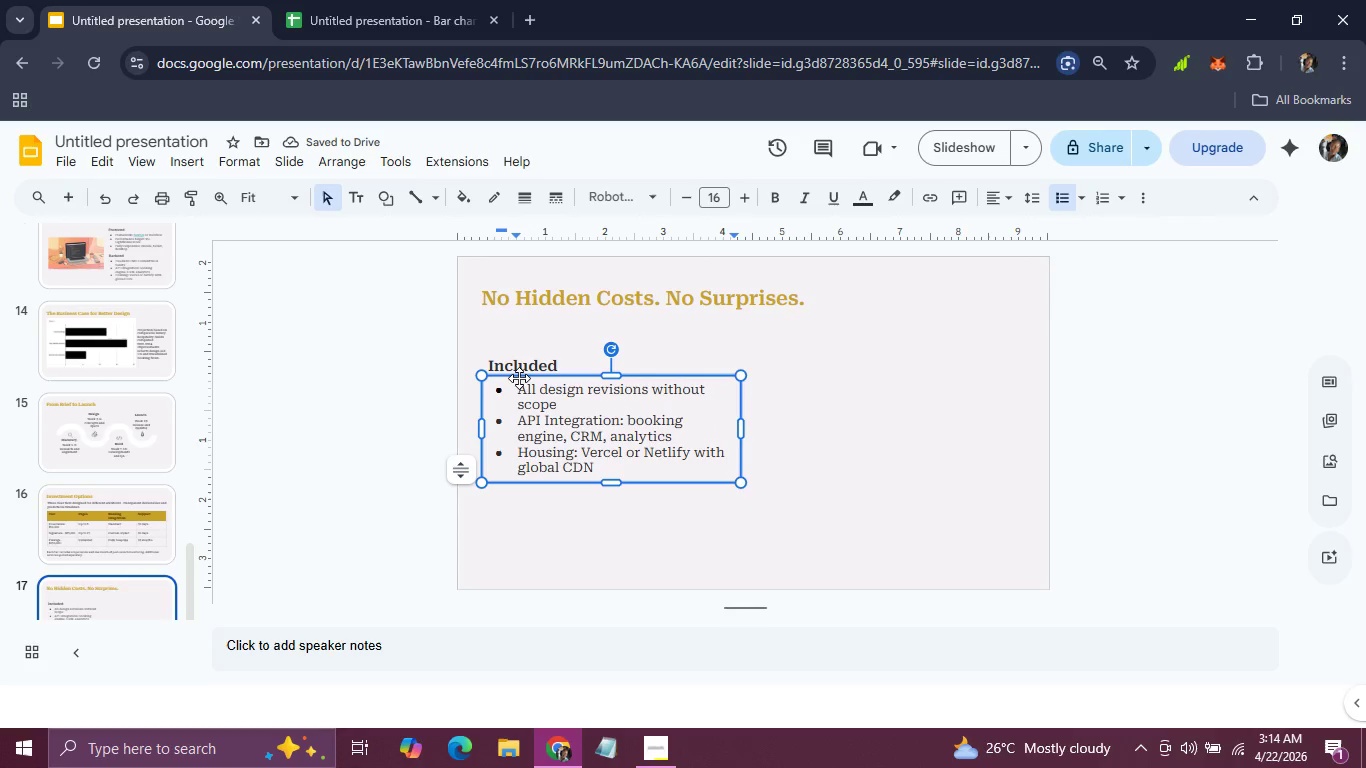 
key(ArrowLeft)
 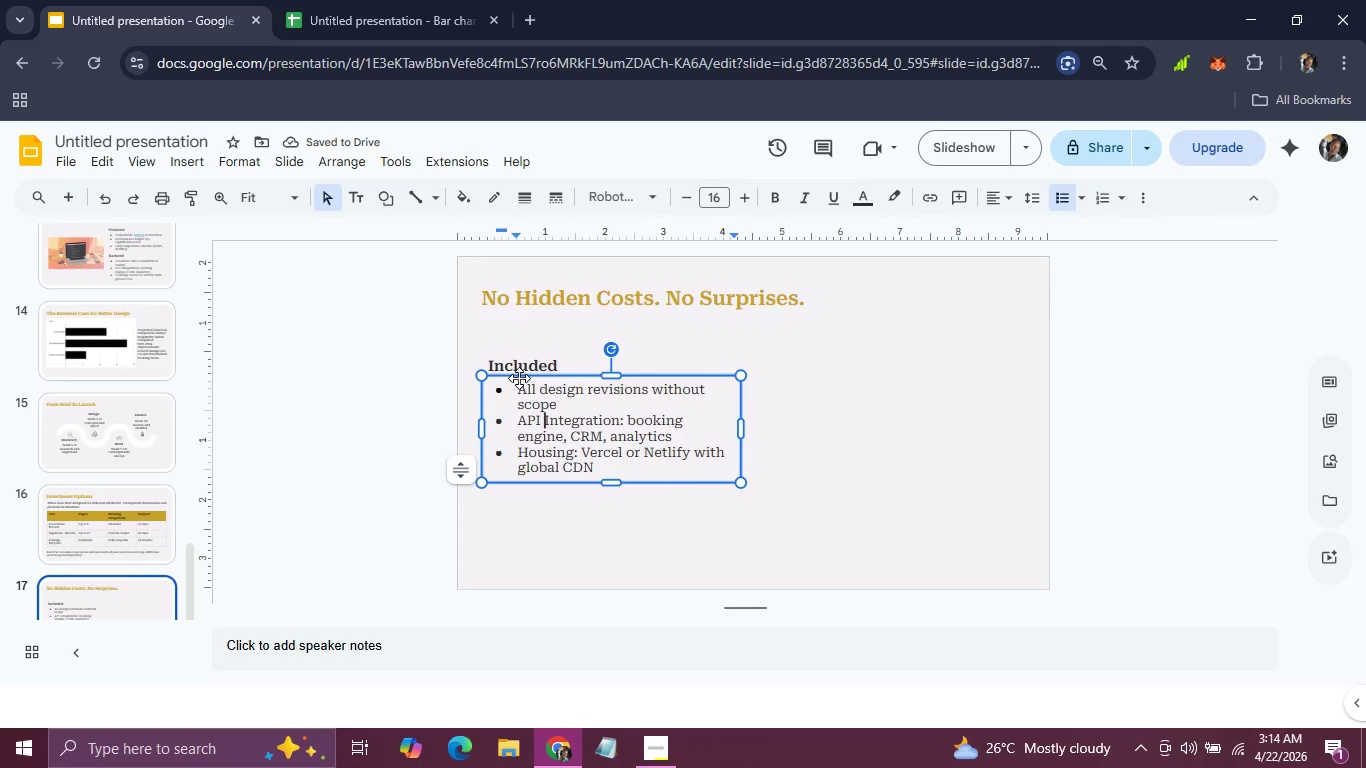 
key(ArrowLeft)
 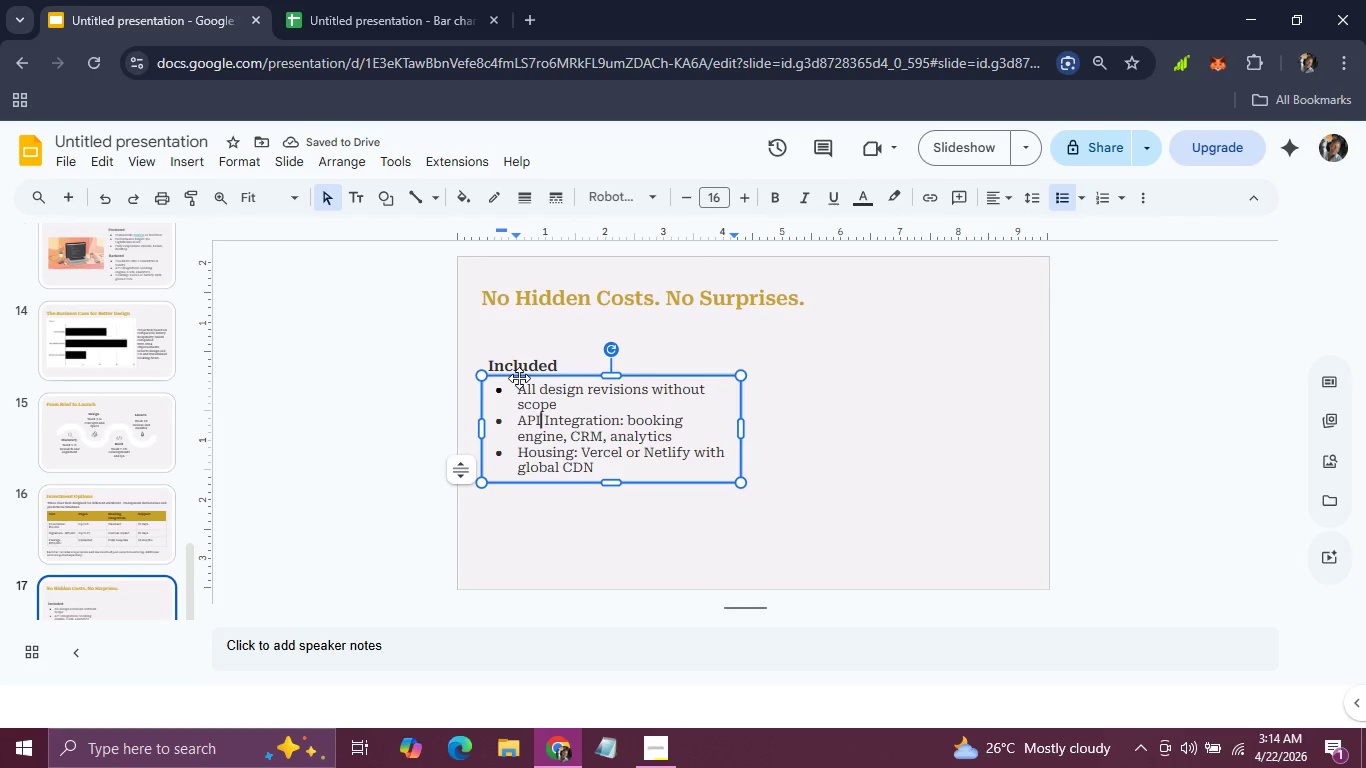 
key(ArrowLeft)
 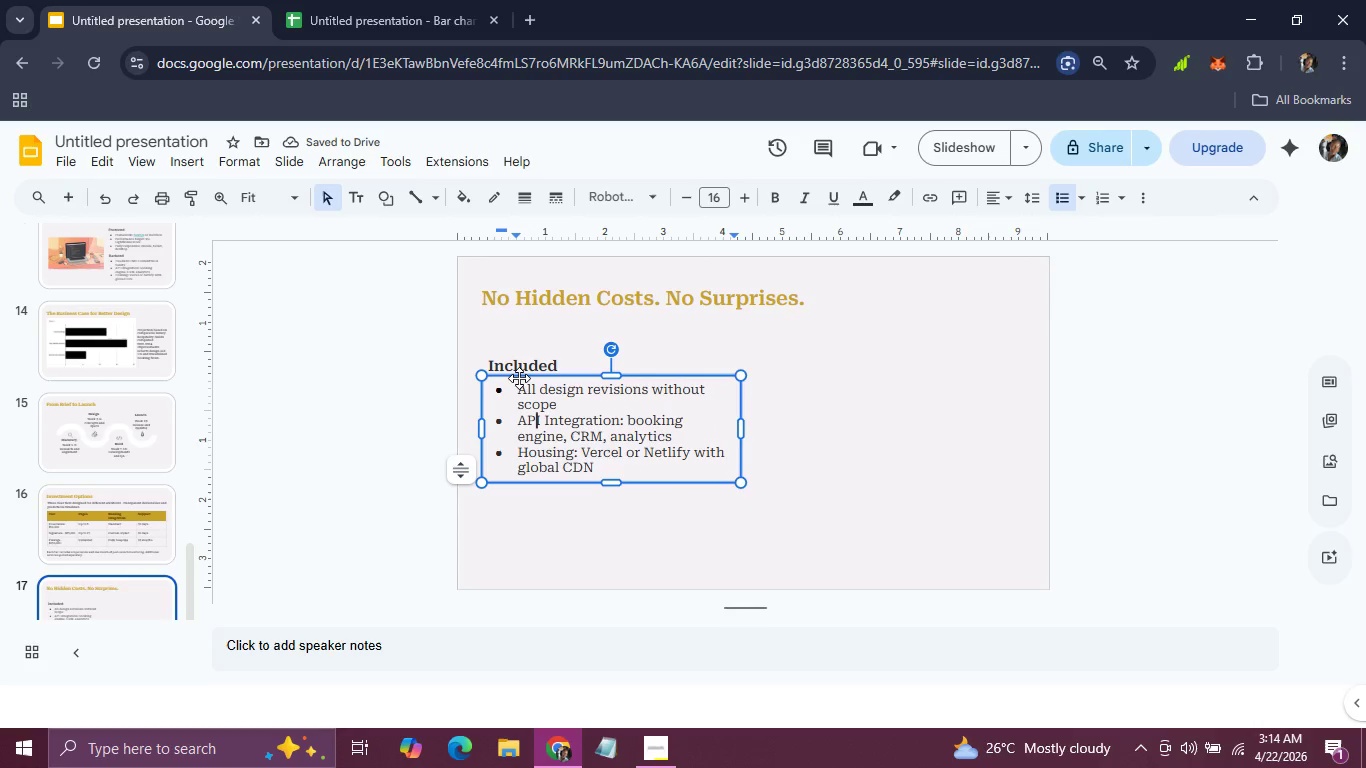 
key(ArrowLeft)
 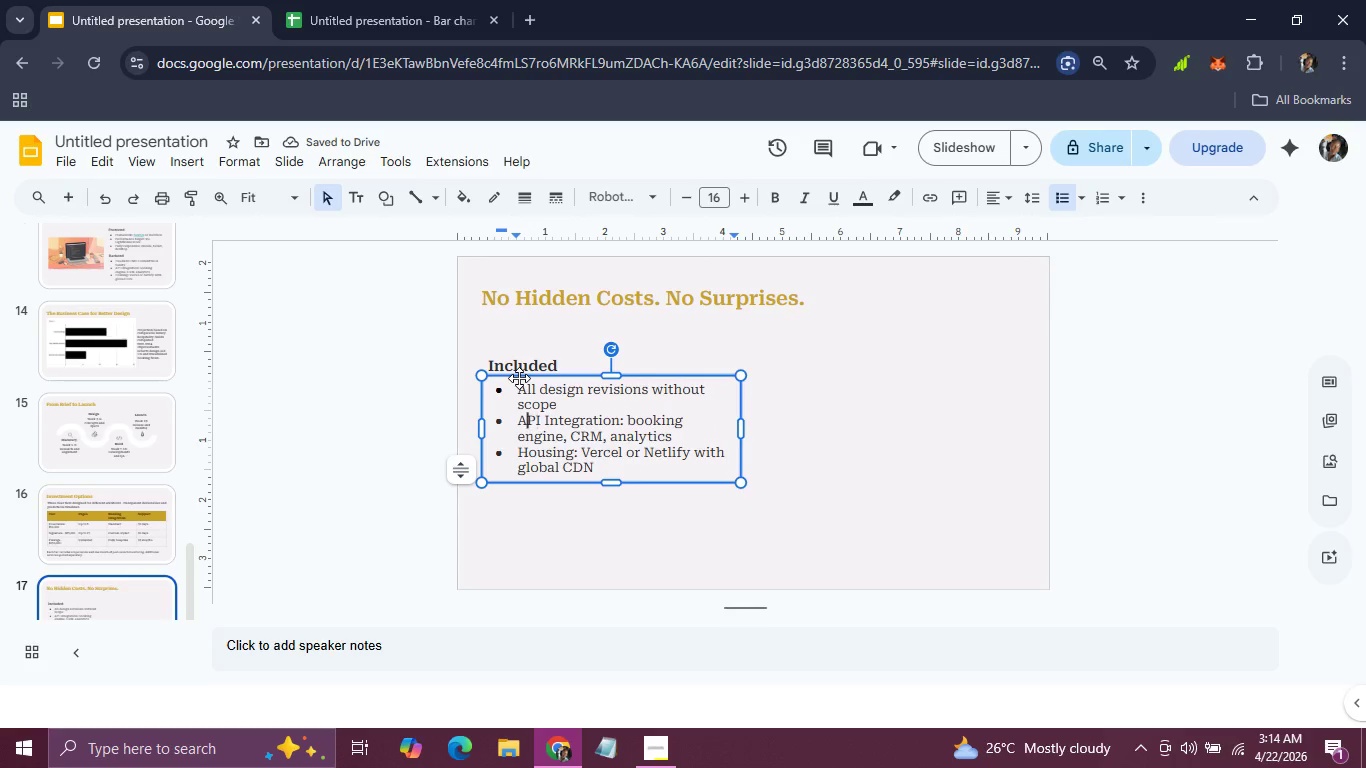 
key(ArrowLeft)
 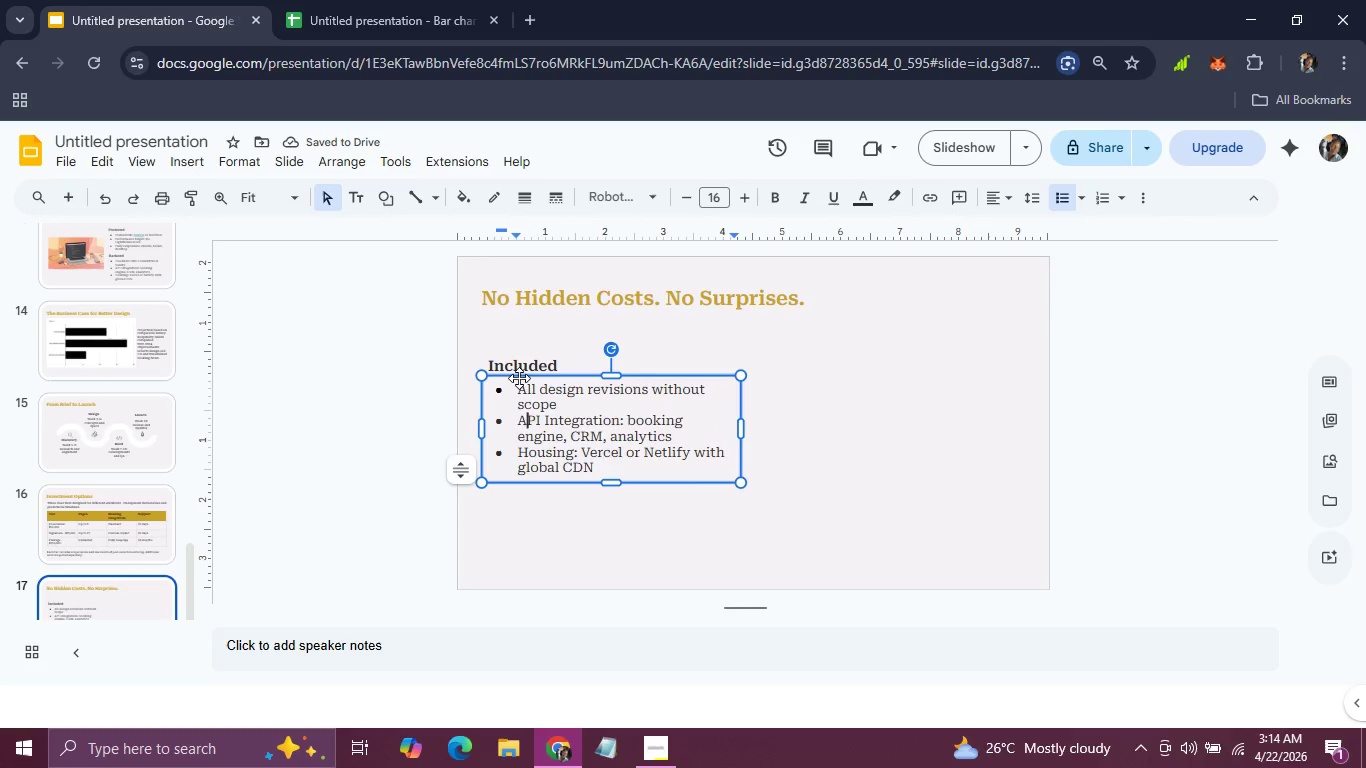 
key(ArrowLeft)
 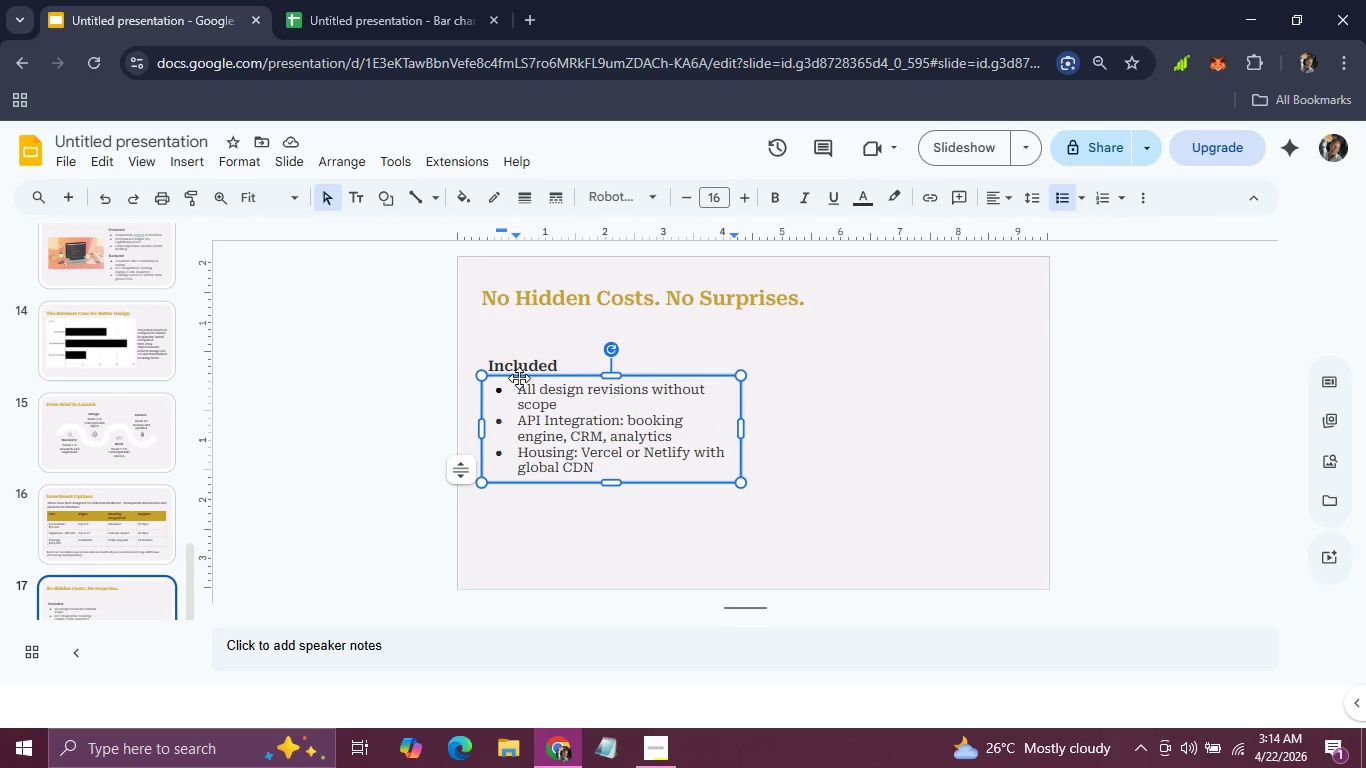 
type(Full CMS trau)
key(Backspace)
type(ining session)
 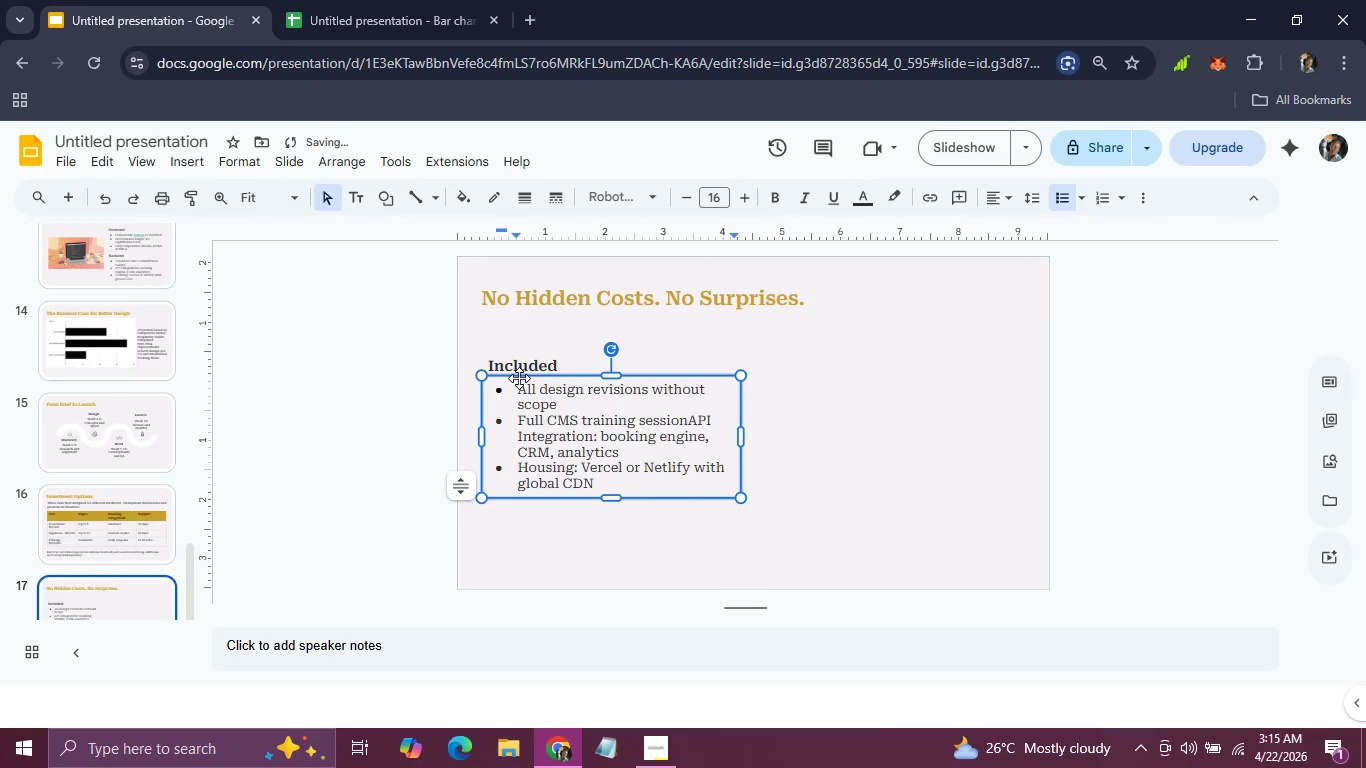 
key(Enter)
 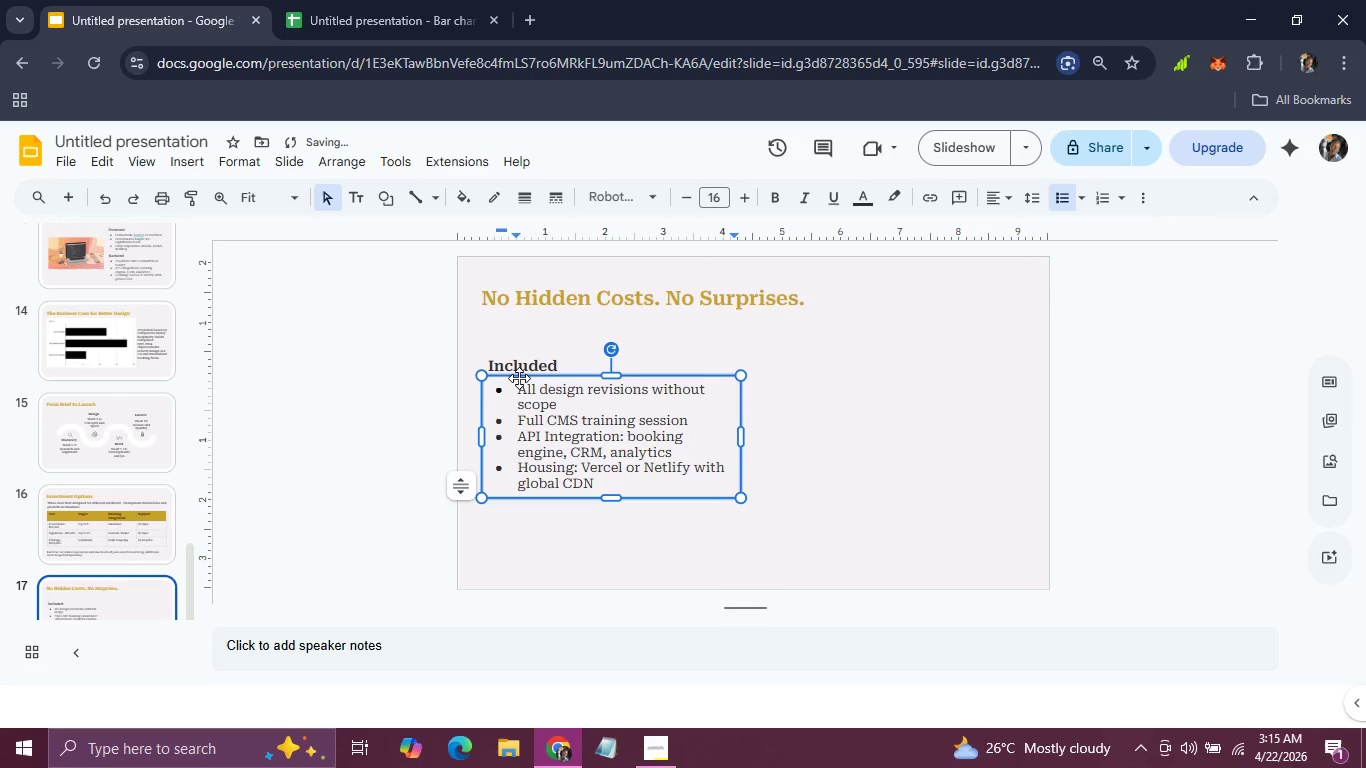 
type(30-dau)
key(Backspace)
type(y post-launcg)
key(Backspace)
type(h support)
 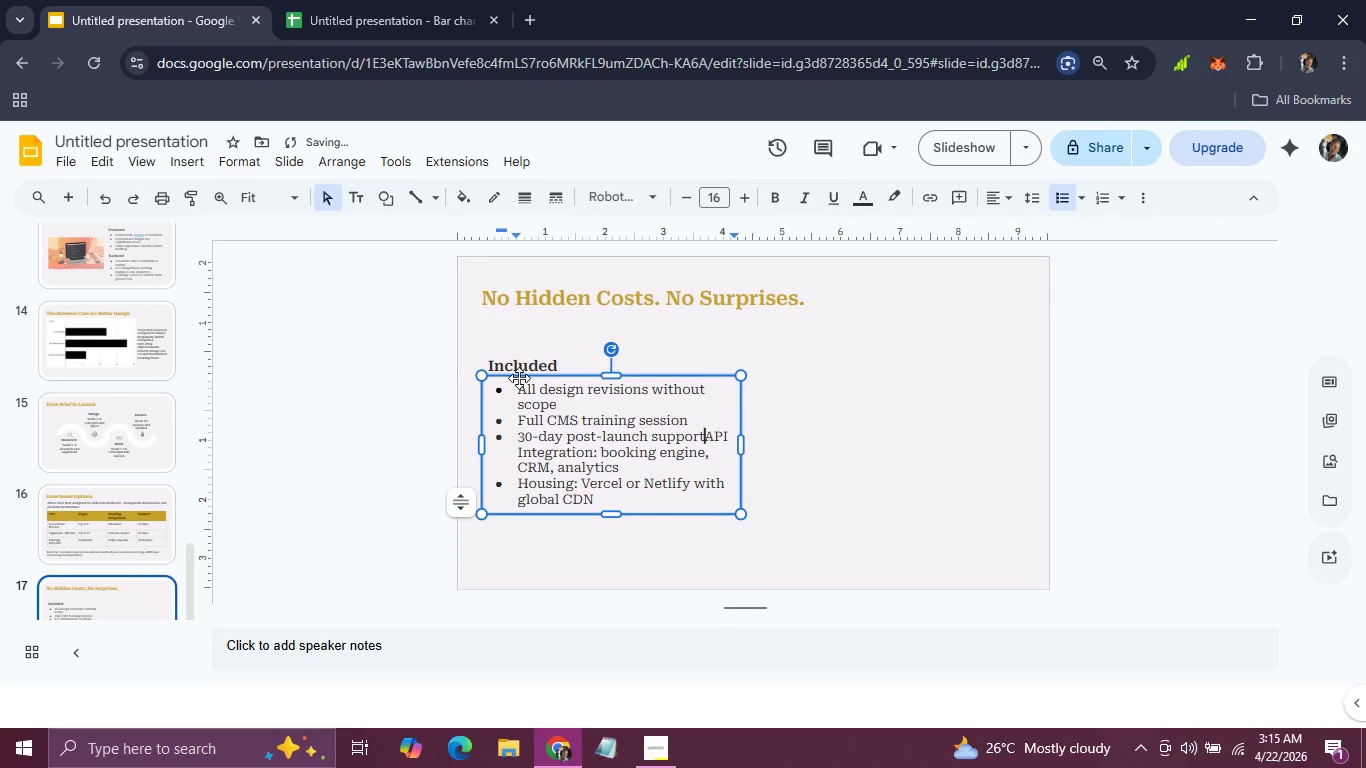 
key(Enter)
 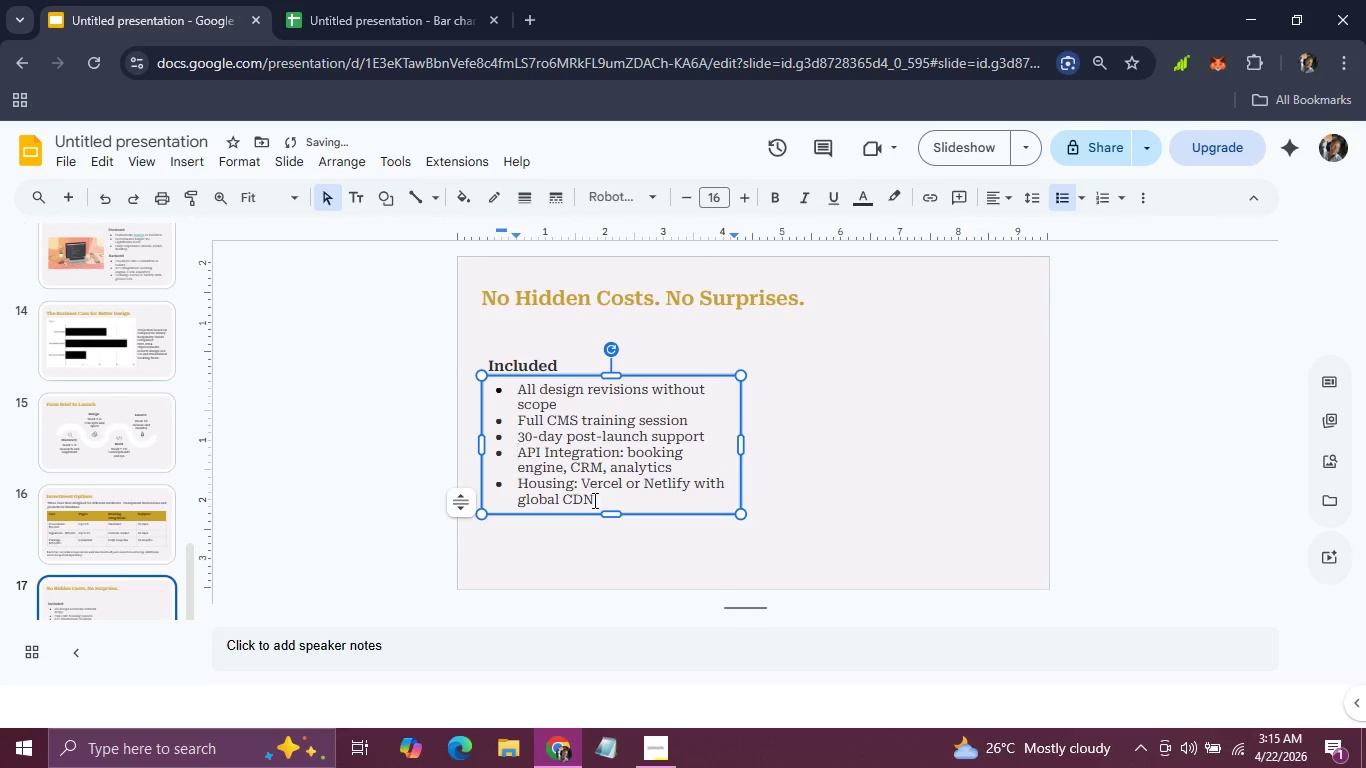 
left_click_drag(start_coordinate=[596, 503], to_coordinate=[489, 455])
 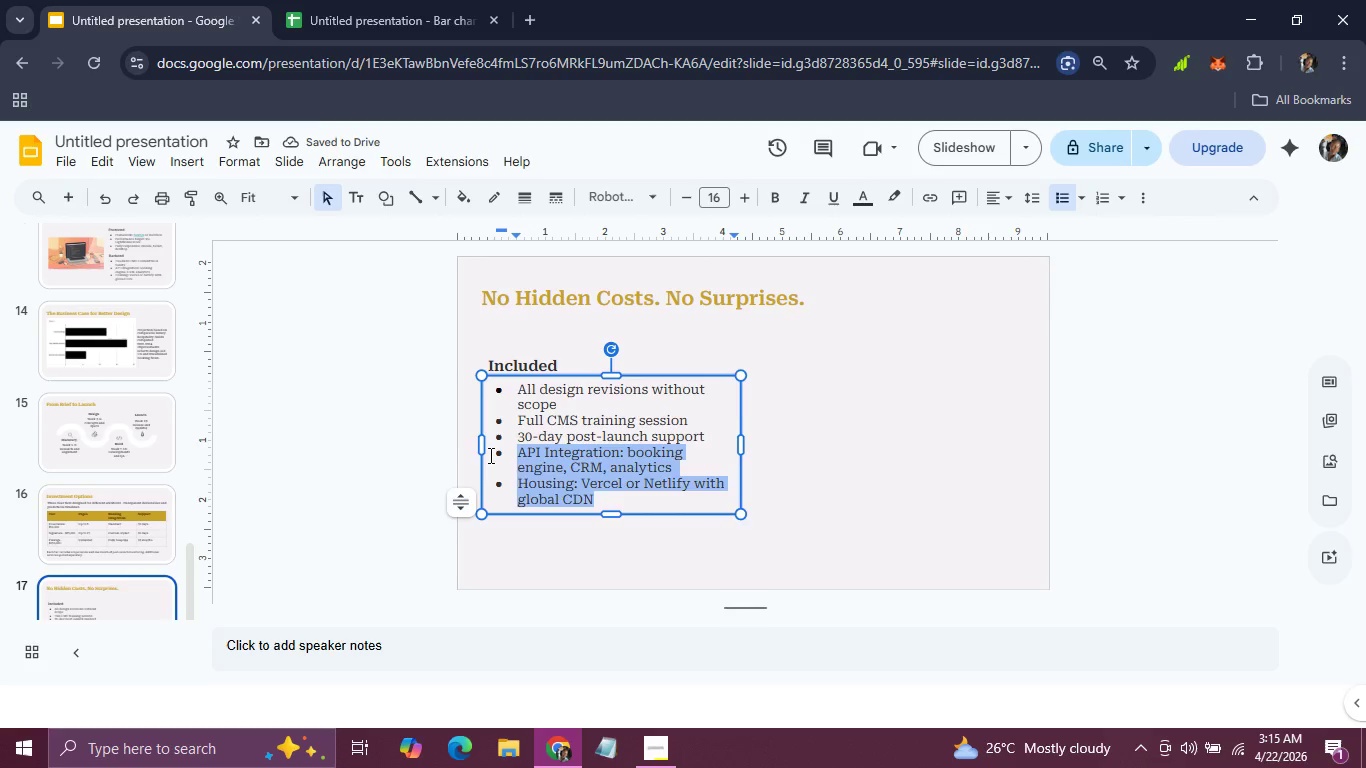 
key(Backspace)
 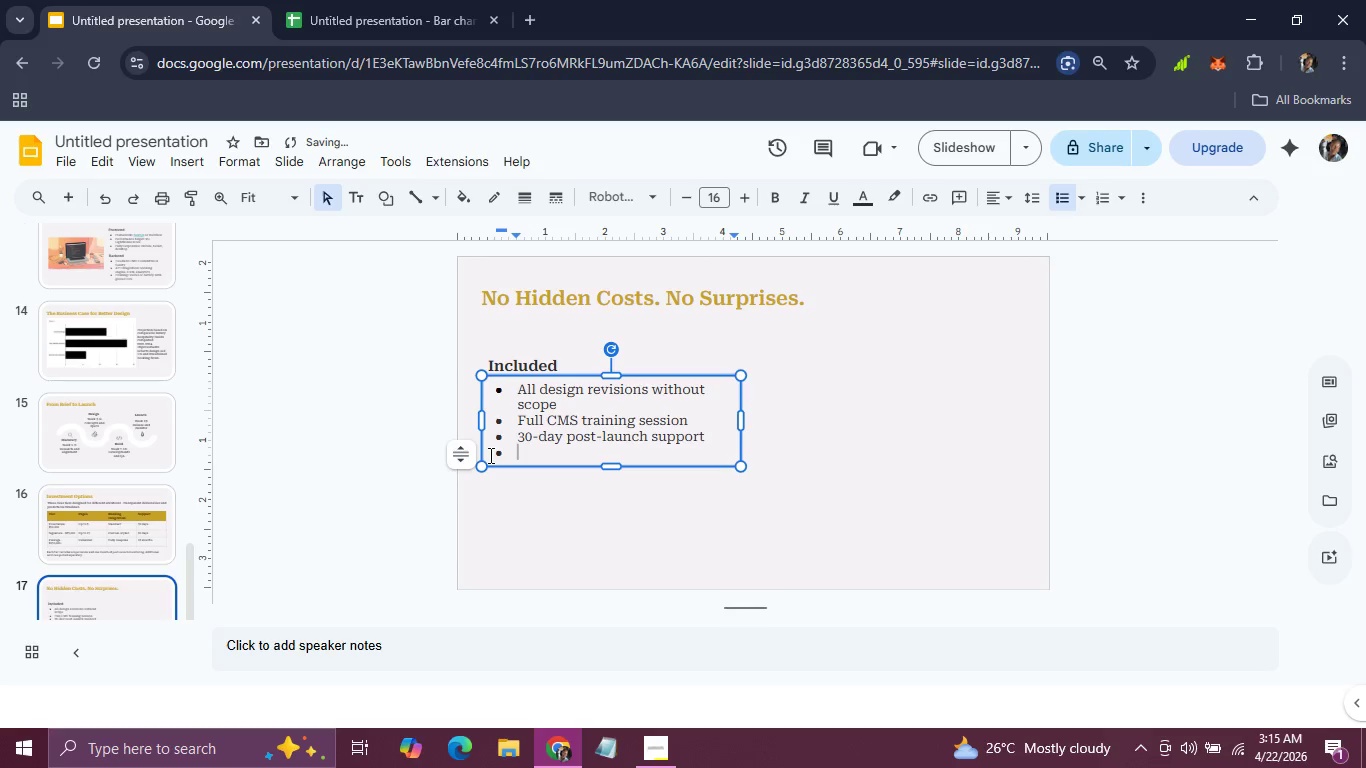 
key(Backspace)
 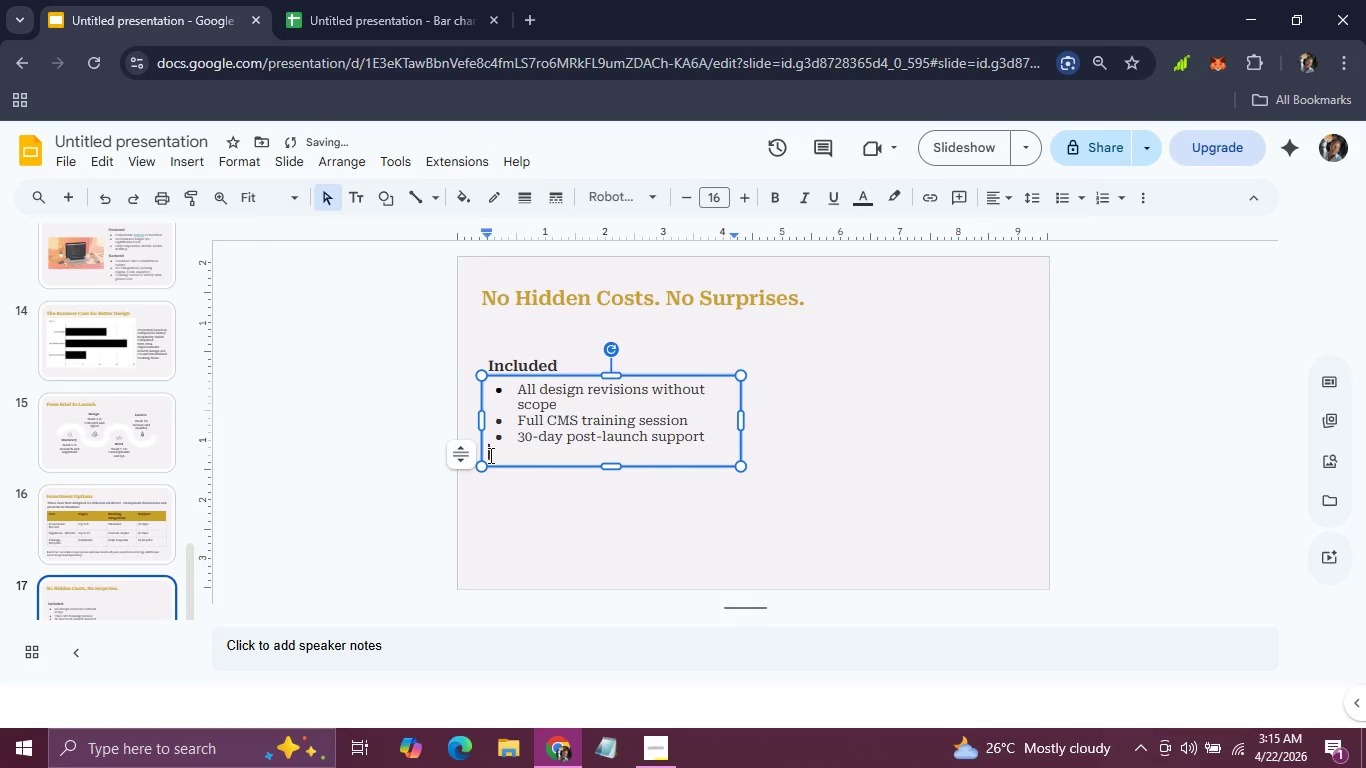 
key(Backspace)
 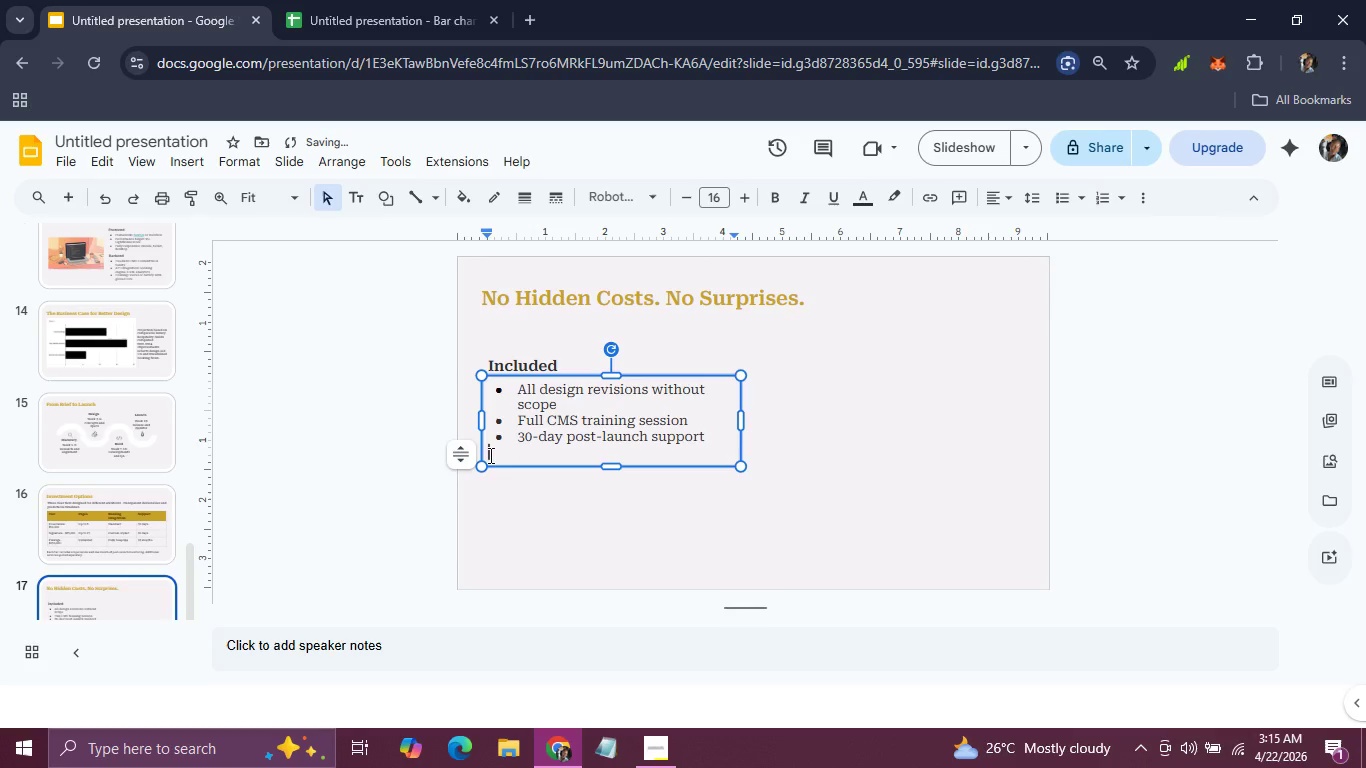 
key(Backspace)
 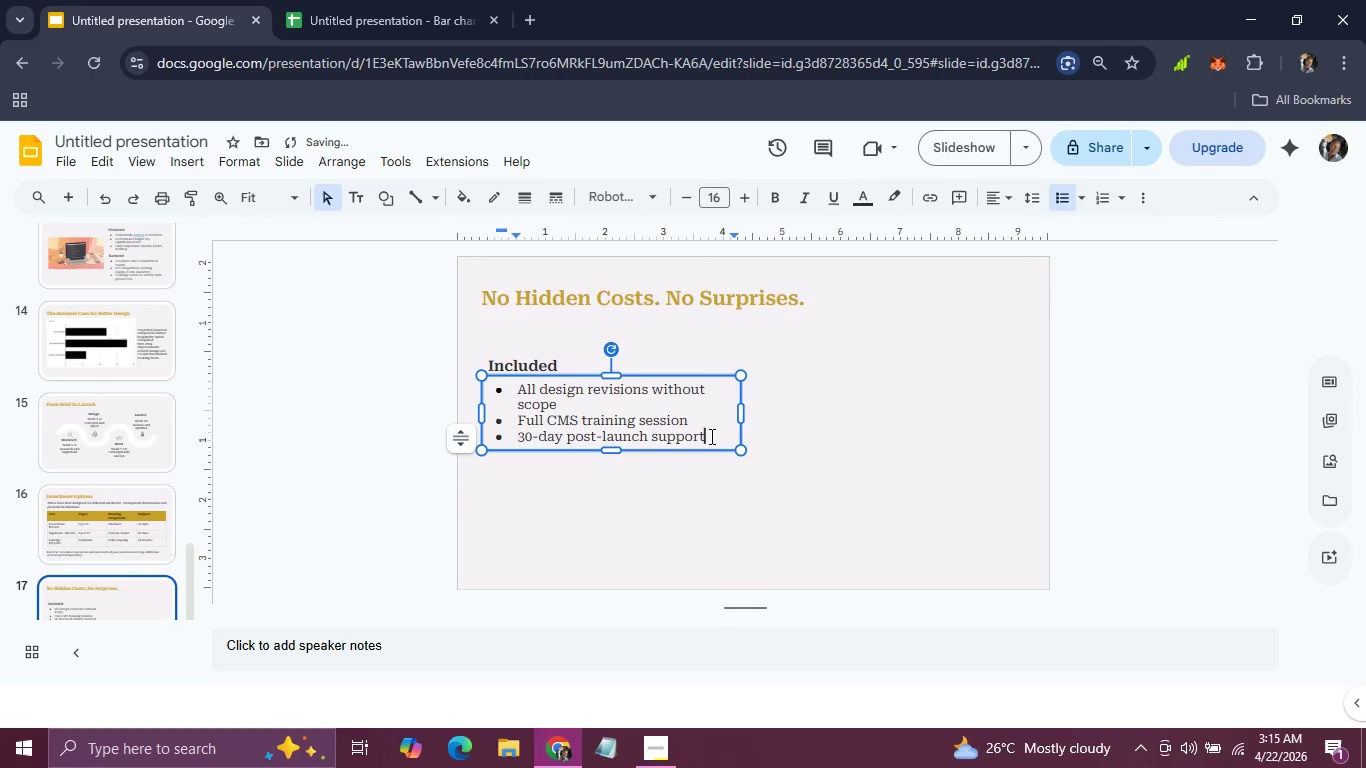 
left_click_drag(start_coordinate=[711, 436], to_coordinate=[502, 382])
 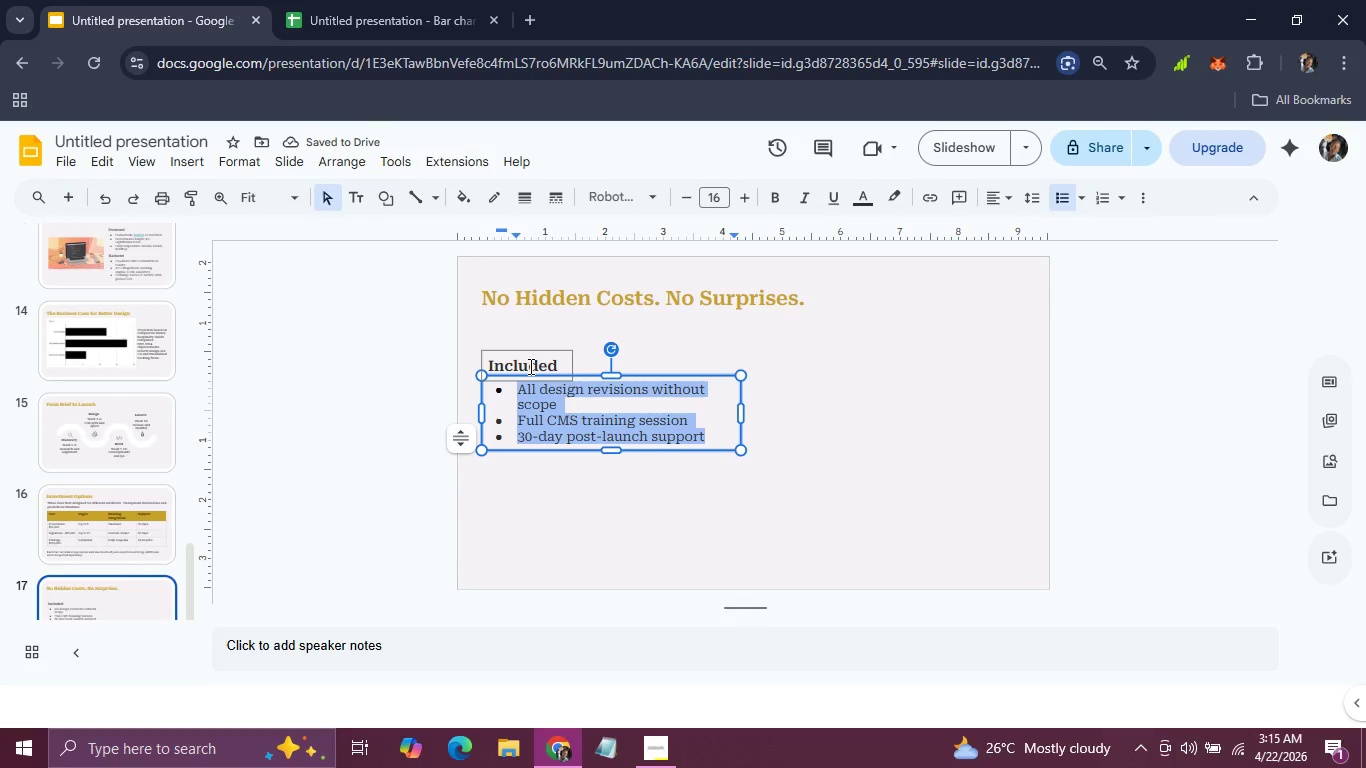 
left_click([529, 366])
 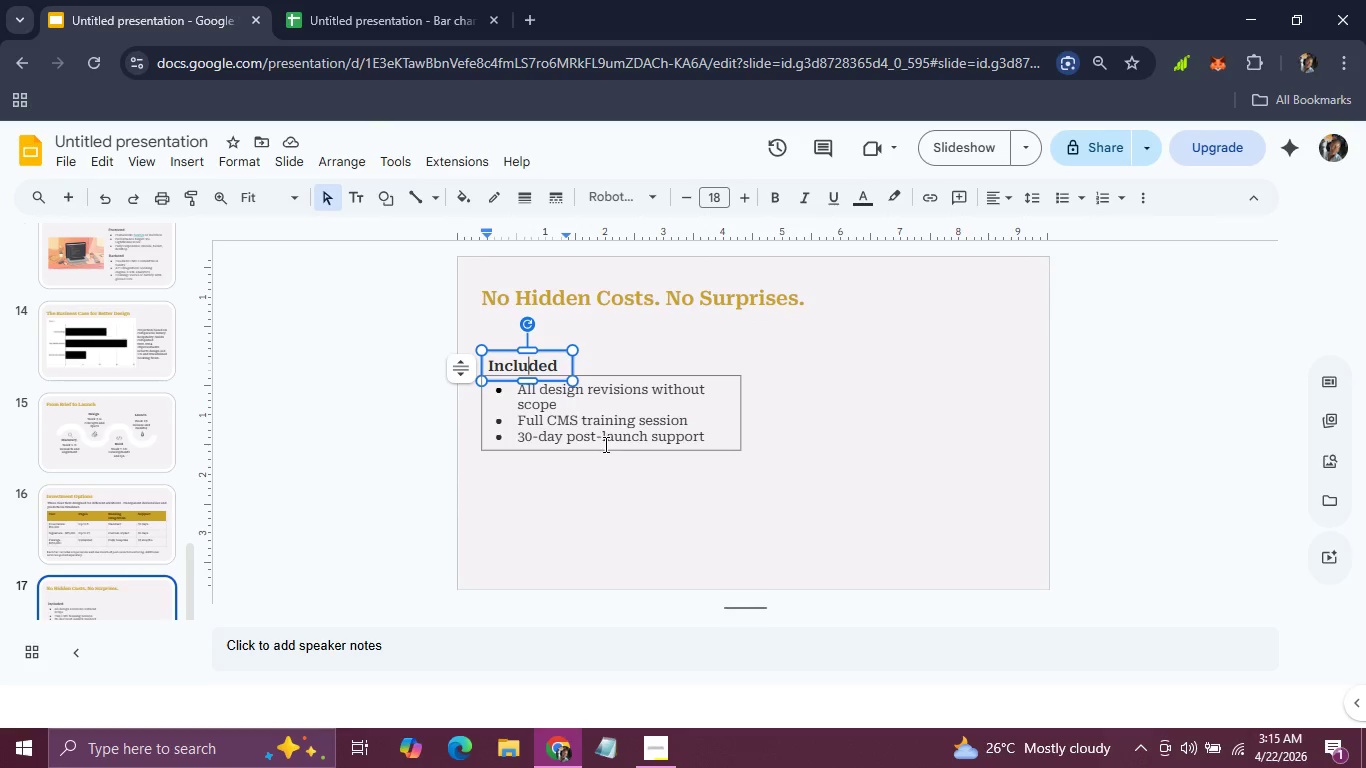 
left_click([604, 450])
 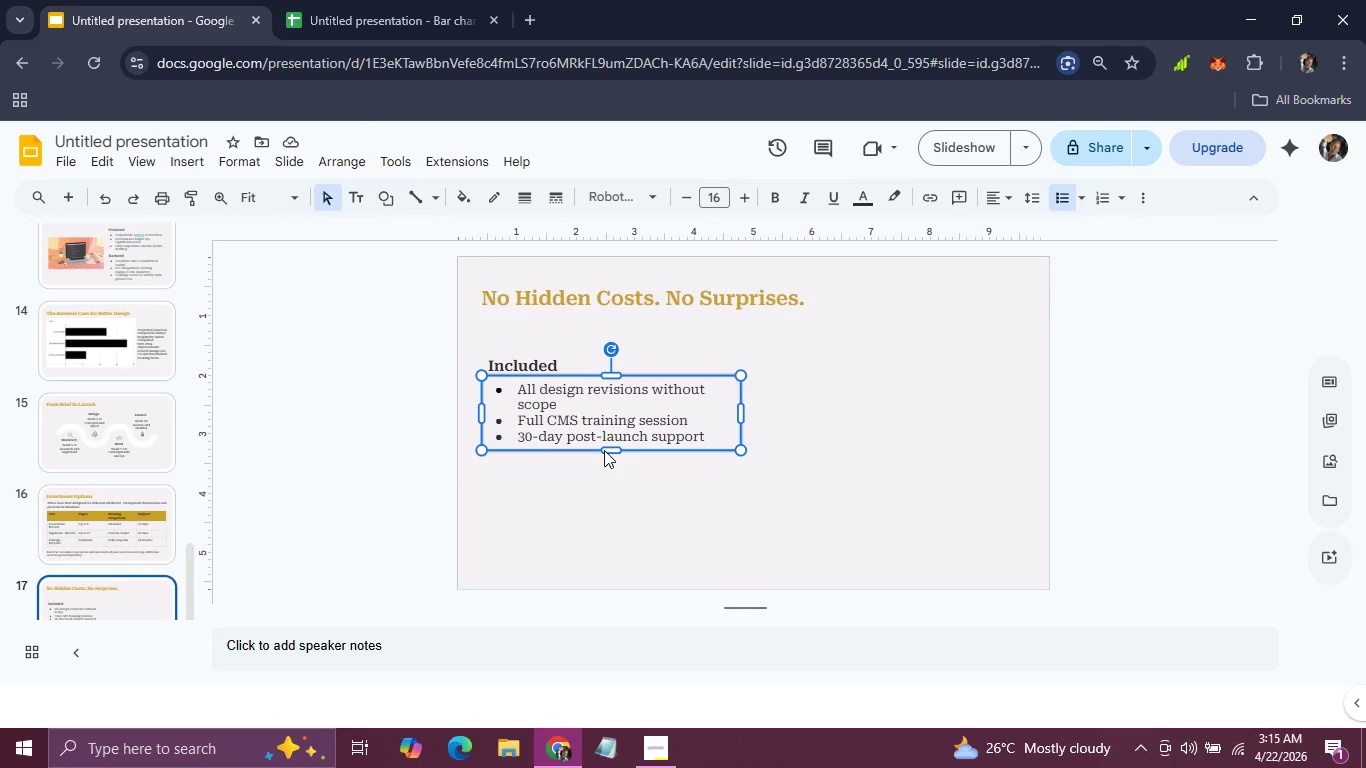 
hold_key(key=ArrowDown, duration=1.09)
 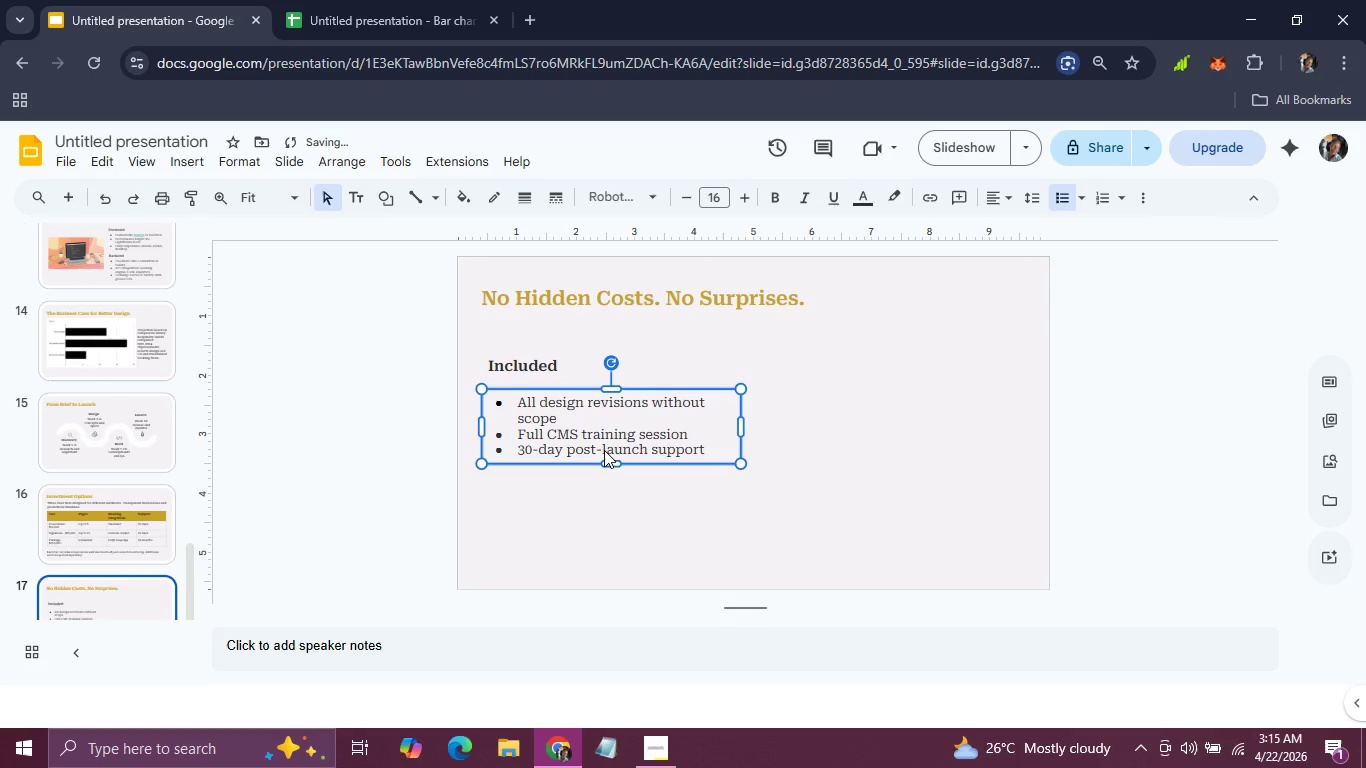 
hold_key(key=ArrowUp, duration=0.8)
 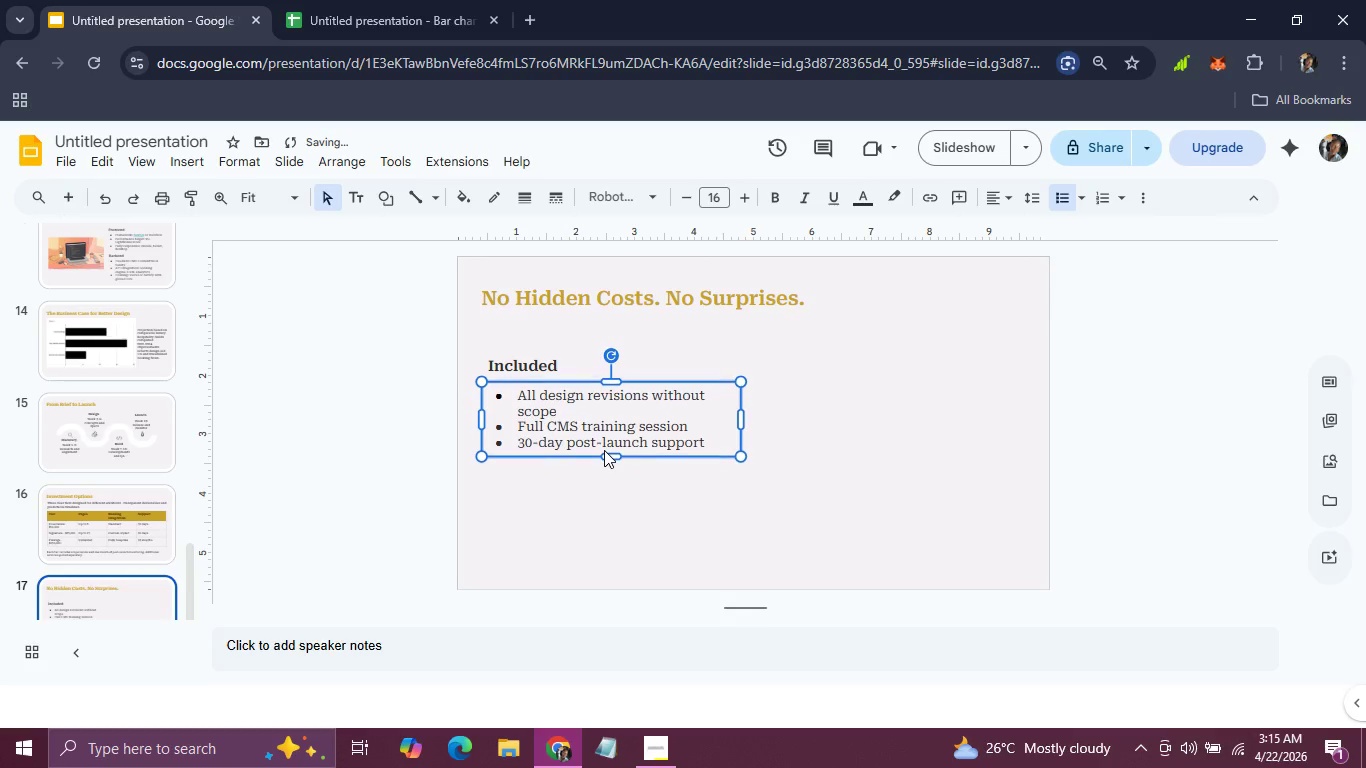 
hold_key(key=ArrowUp, duration=0.34)
 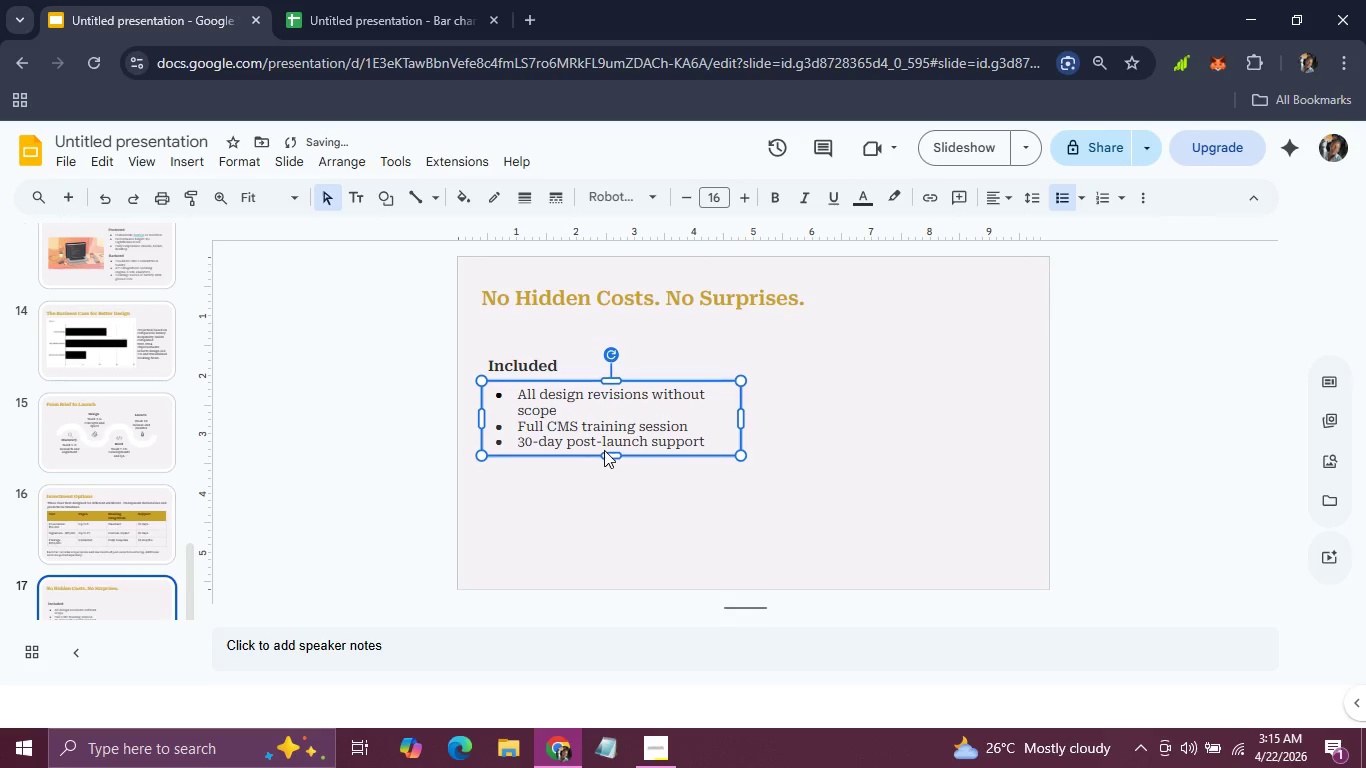 
key(ArrowUp)
 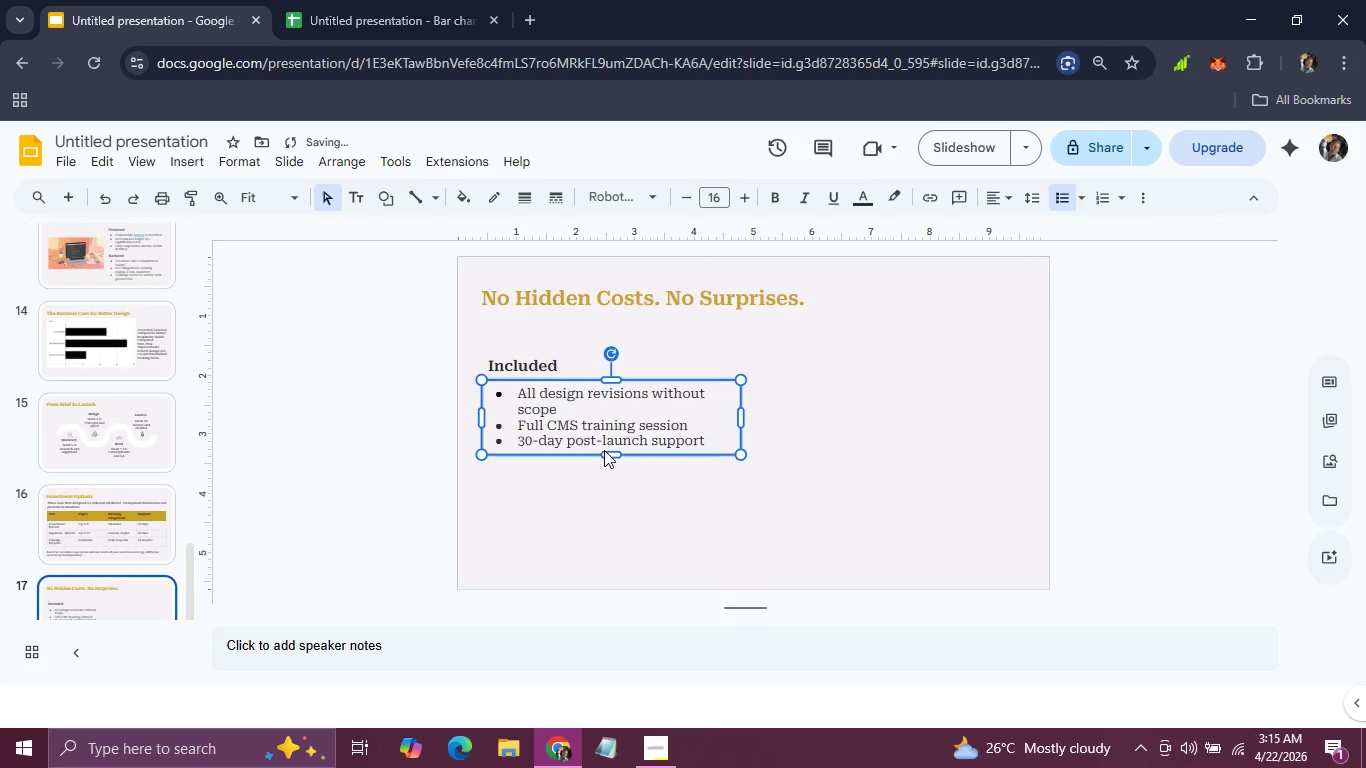 
key(ArrowUp)
 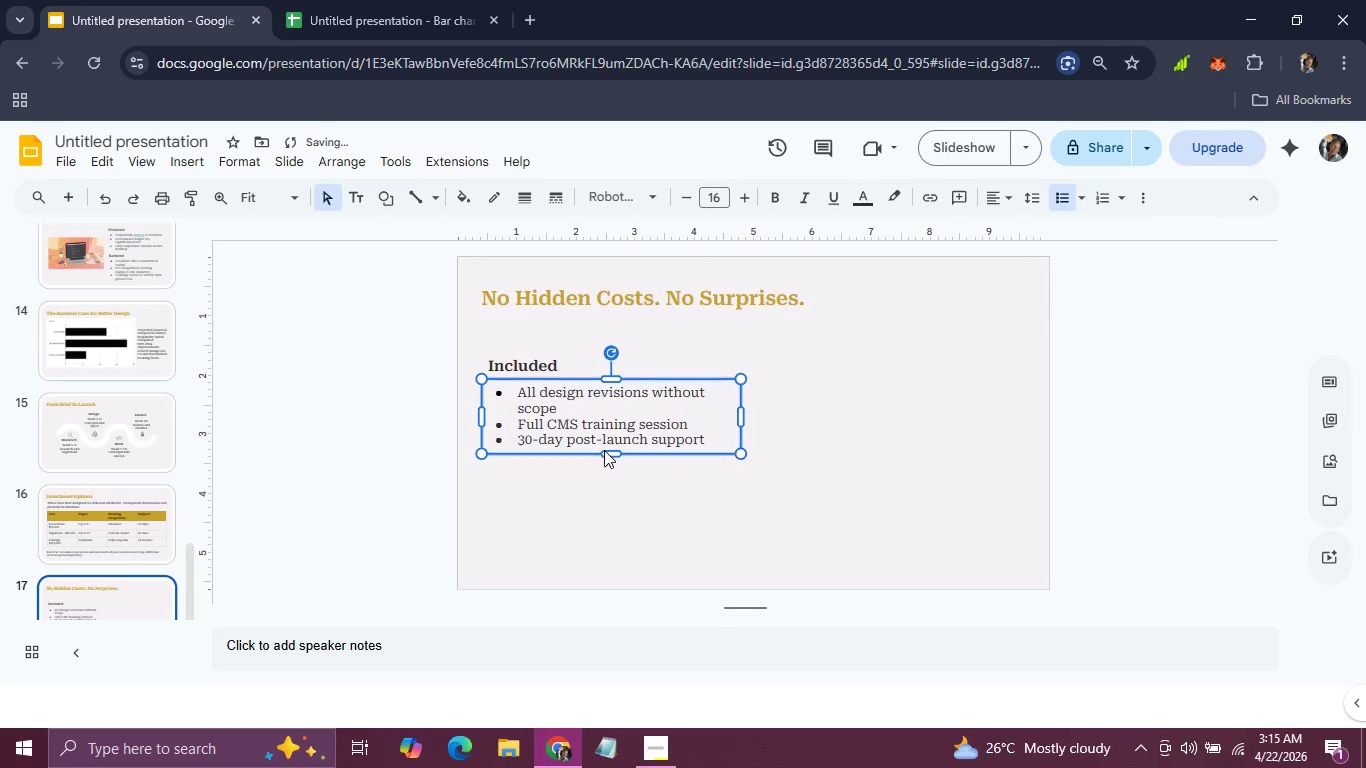 
key(ArrowUp)
 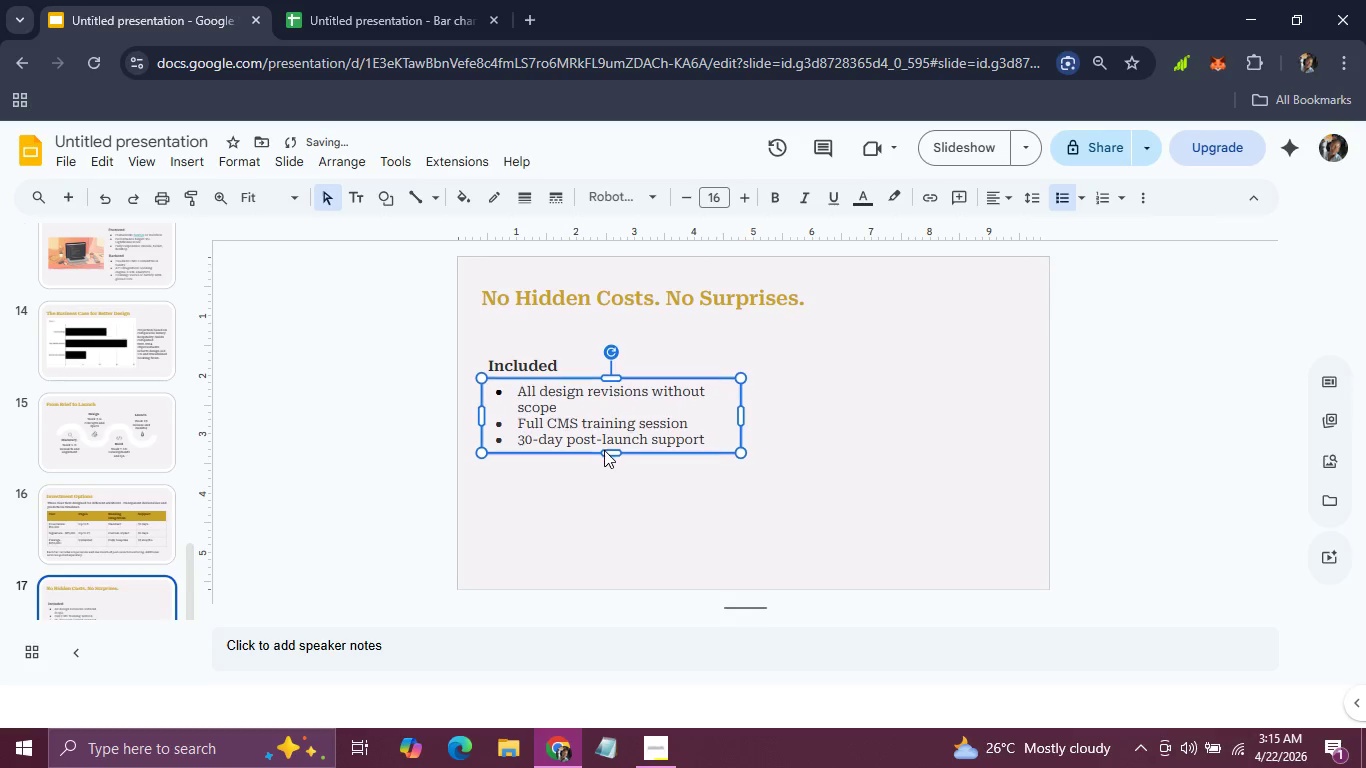 
key(ArrowUp)
 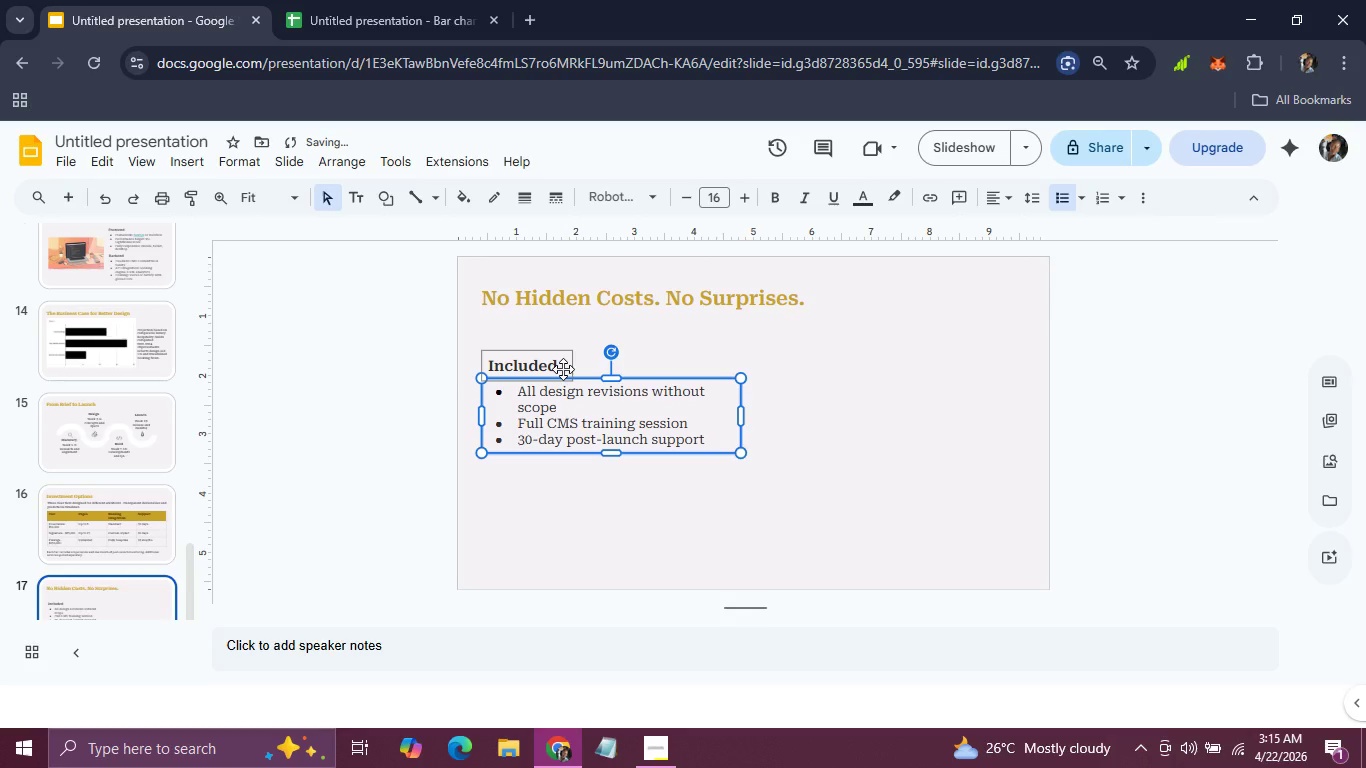 
hold_key(key=ShiftLeft, duration=0.59)
left_click([563, 369])
 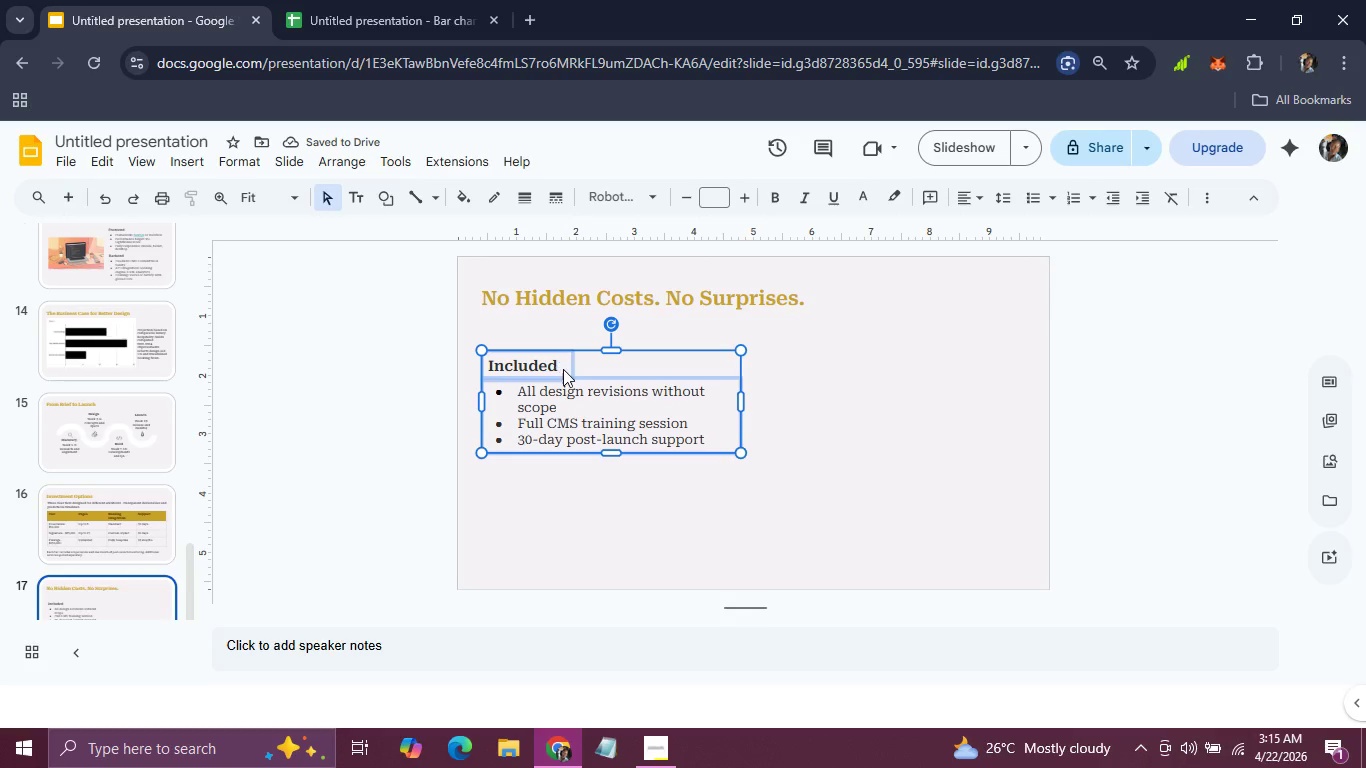 
key(Control+D)
 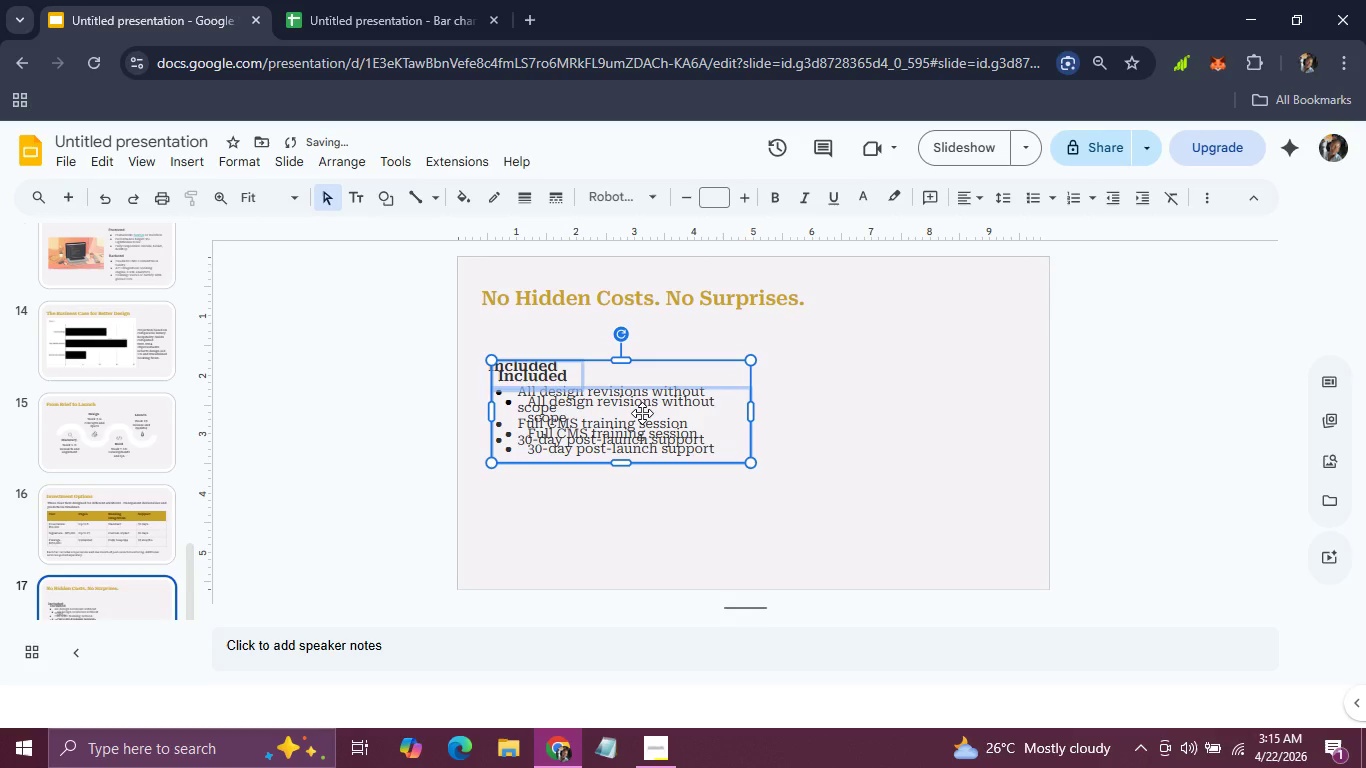 
left_click_drag(start_coordinate=[642, 413], to_coordinate=[912, 406])
 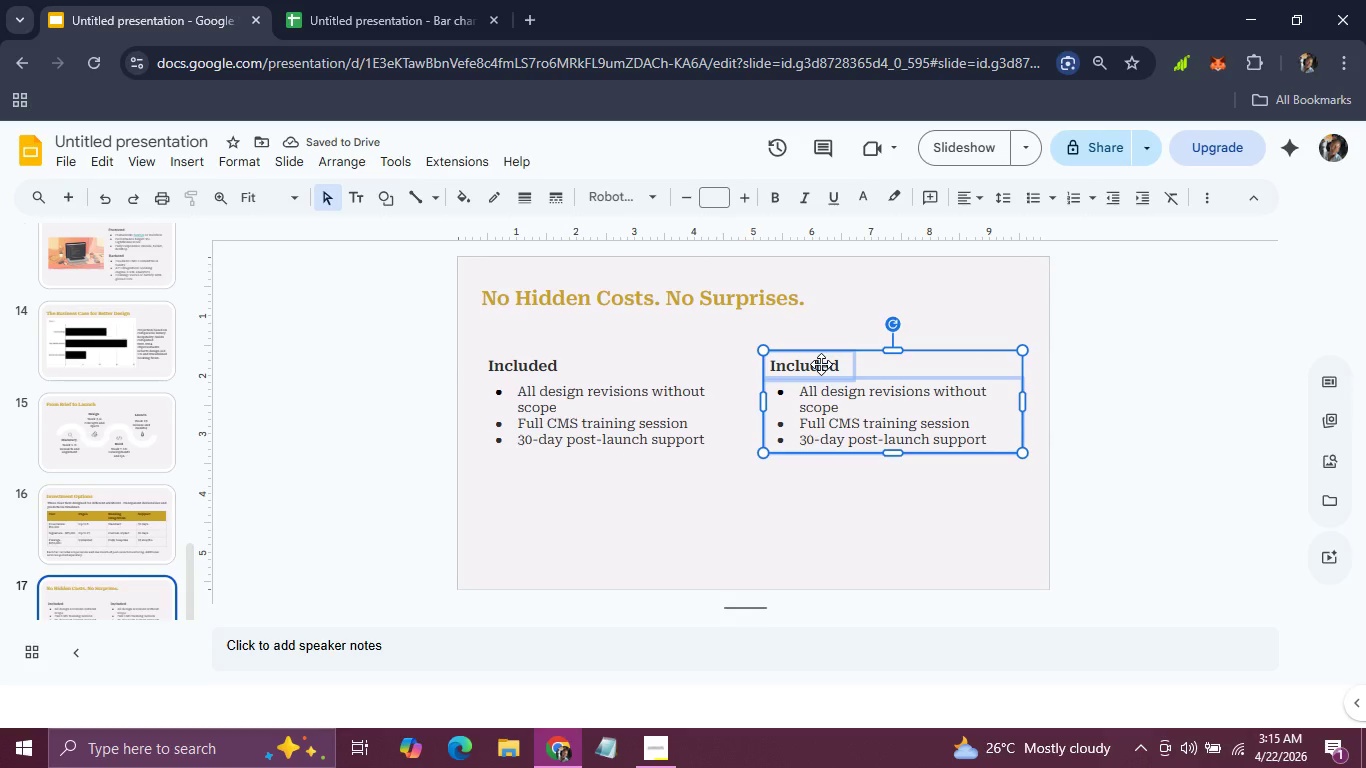 
left_click([771, 483])
 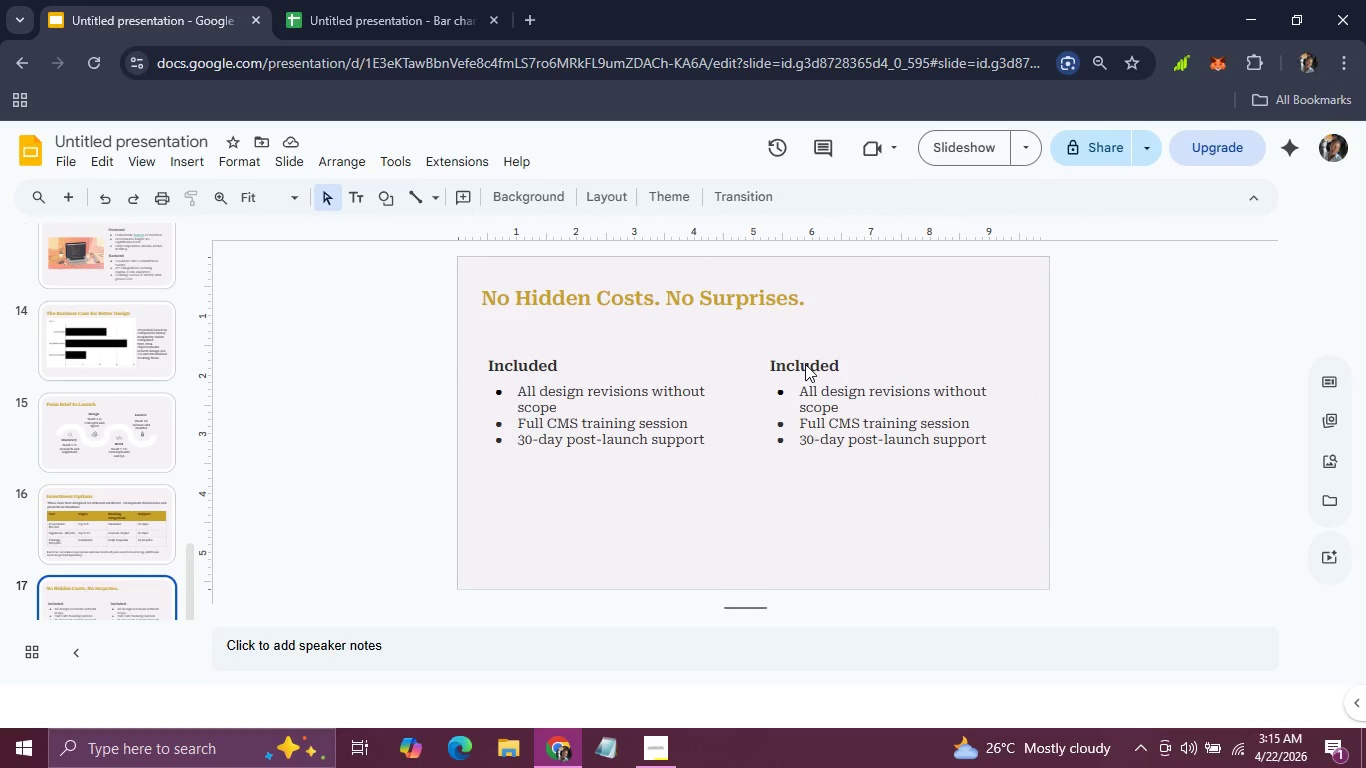 
double_click([805, 364])
 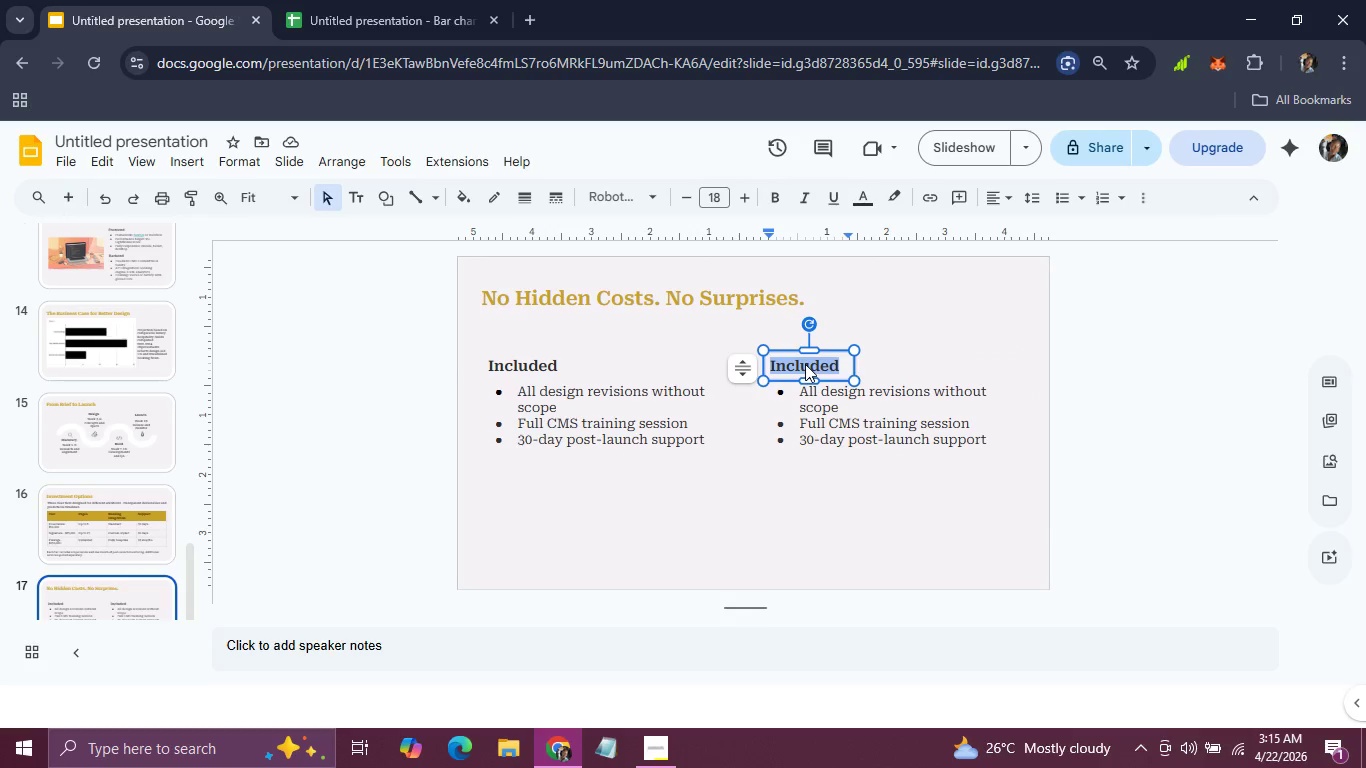 
triple_click([805, 364])
 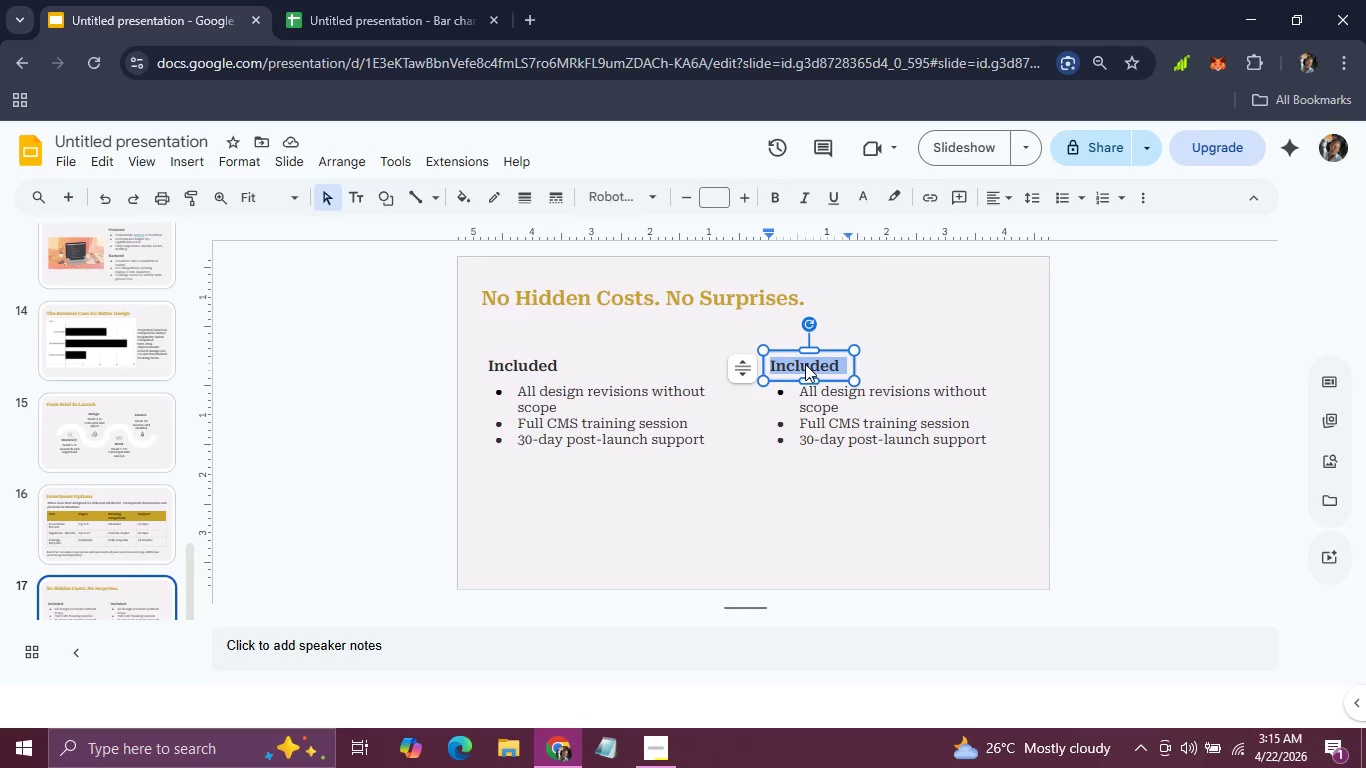 
triple_click([805, 364])
 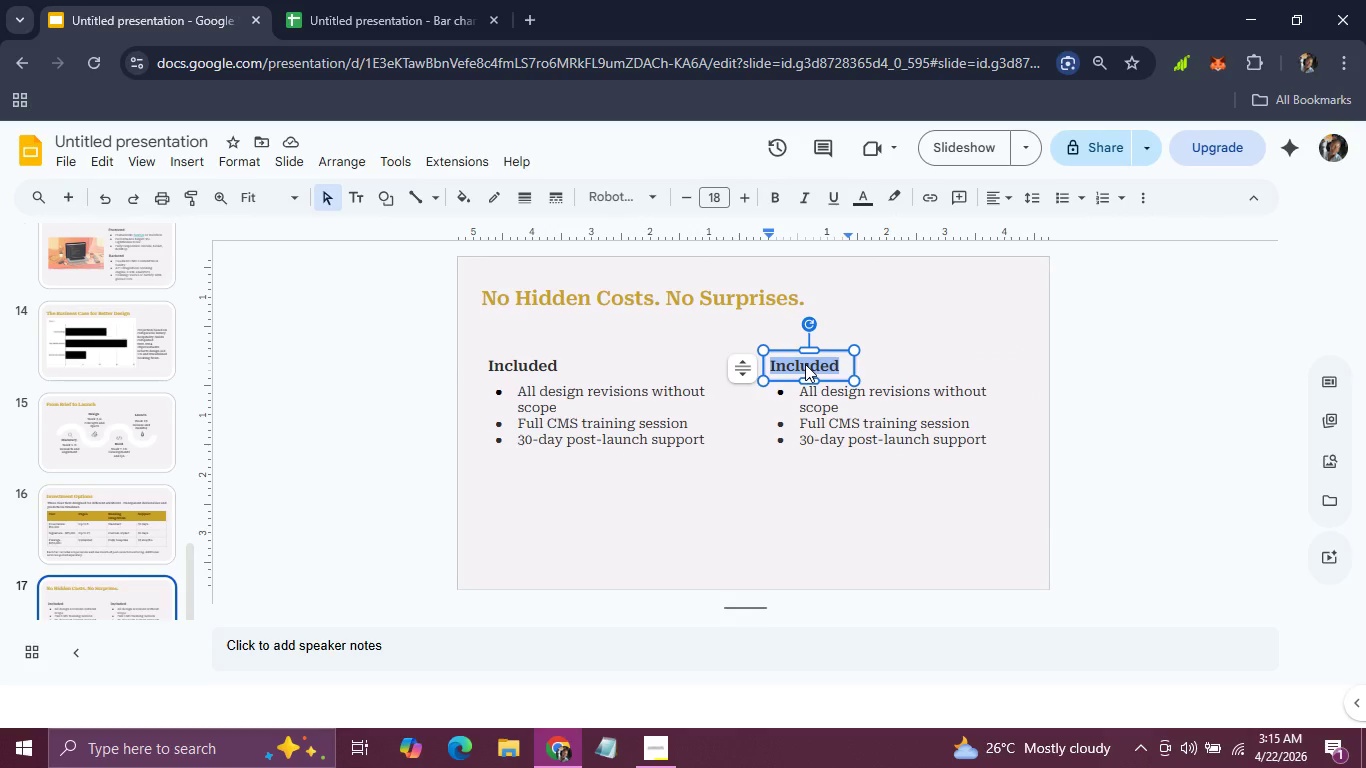 
type(Not Included)
 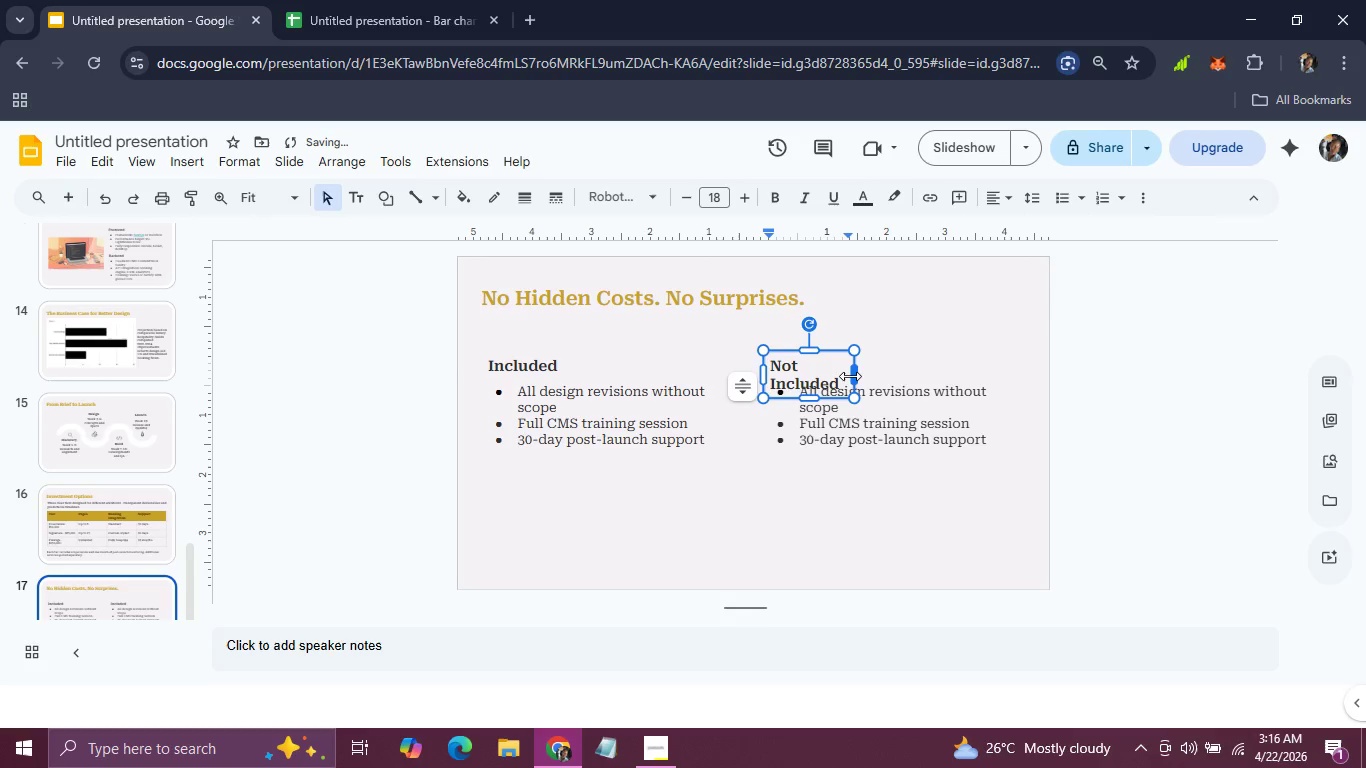 
left_click_drag(start_coordinate=[853, 376], to_coordinate=[900, 372])
 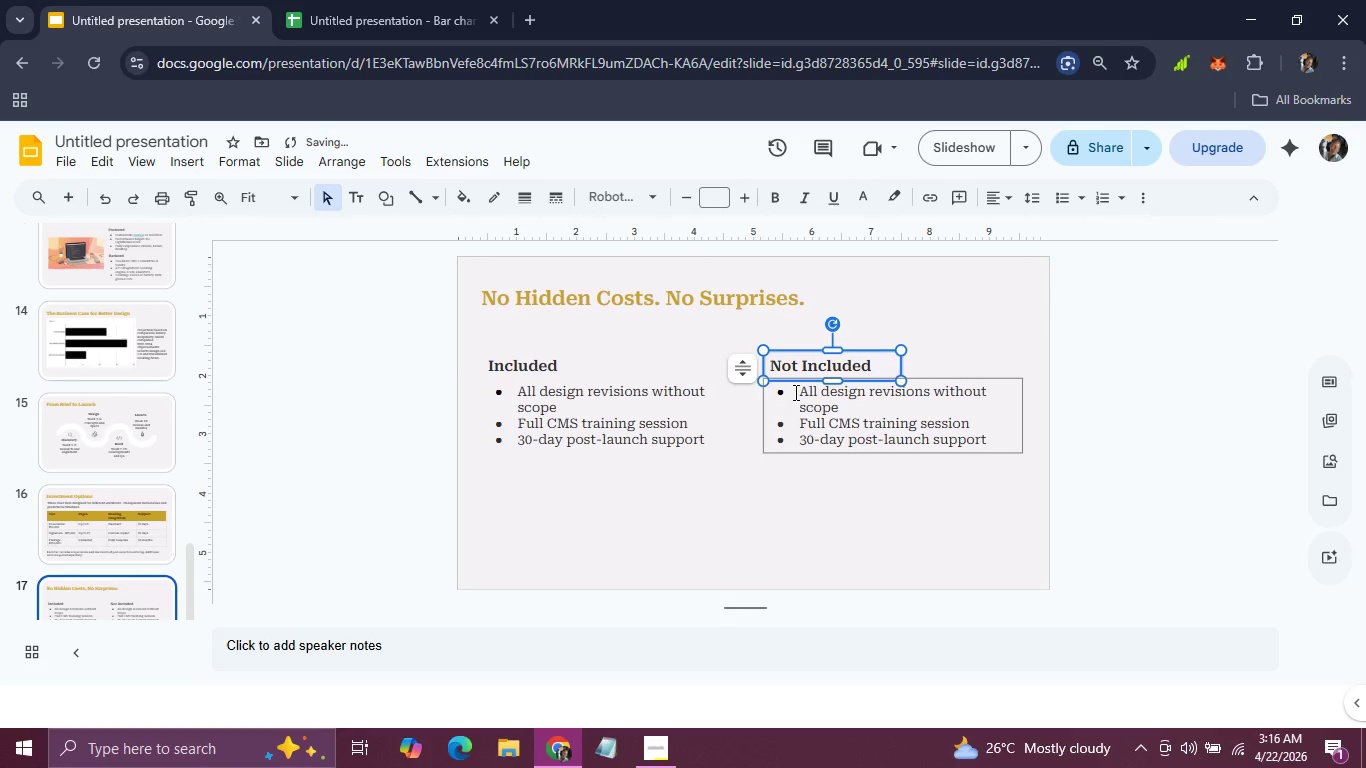 
left_click_drag(start_coordinate=[798, 392], to_coordinate=[835, 404])
 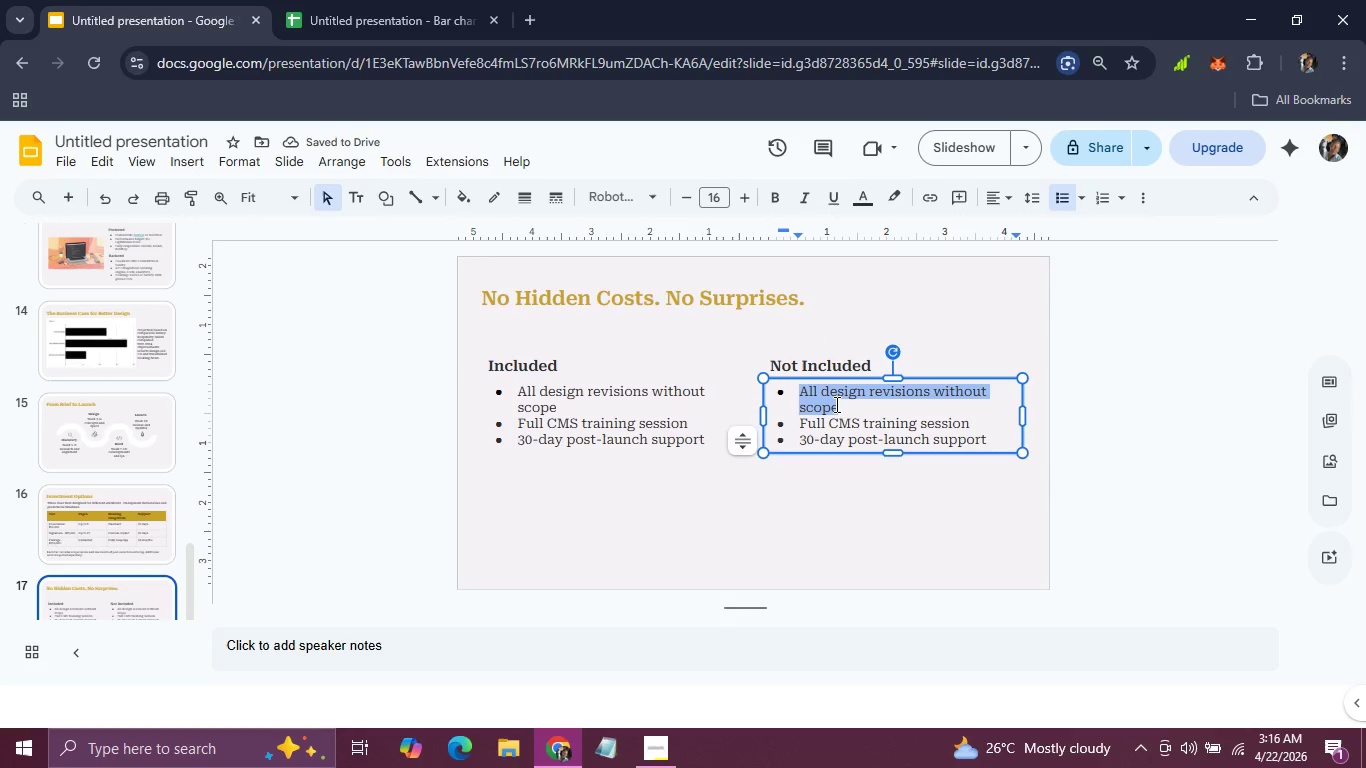 
type(Third-ps)
key(Backspace)
type(arty software licensing fes)
key(Backspace)
type(es)
 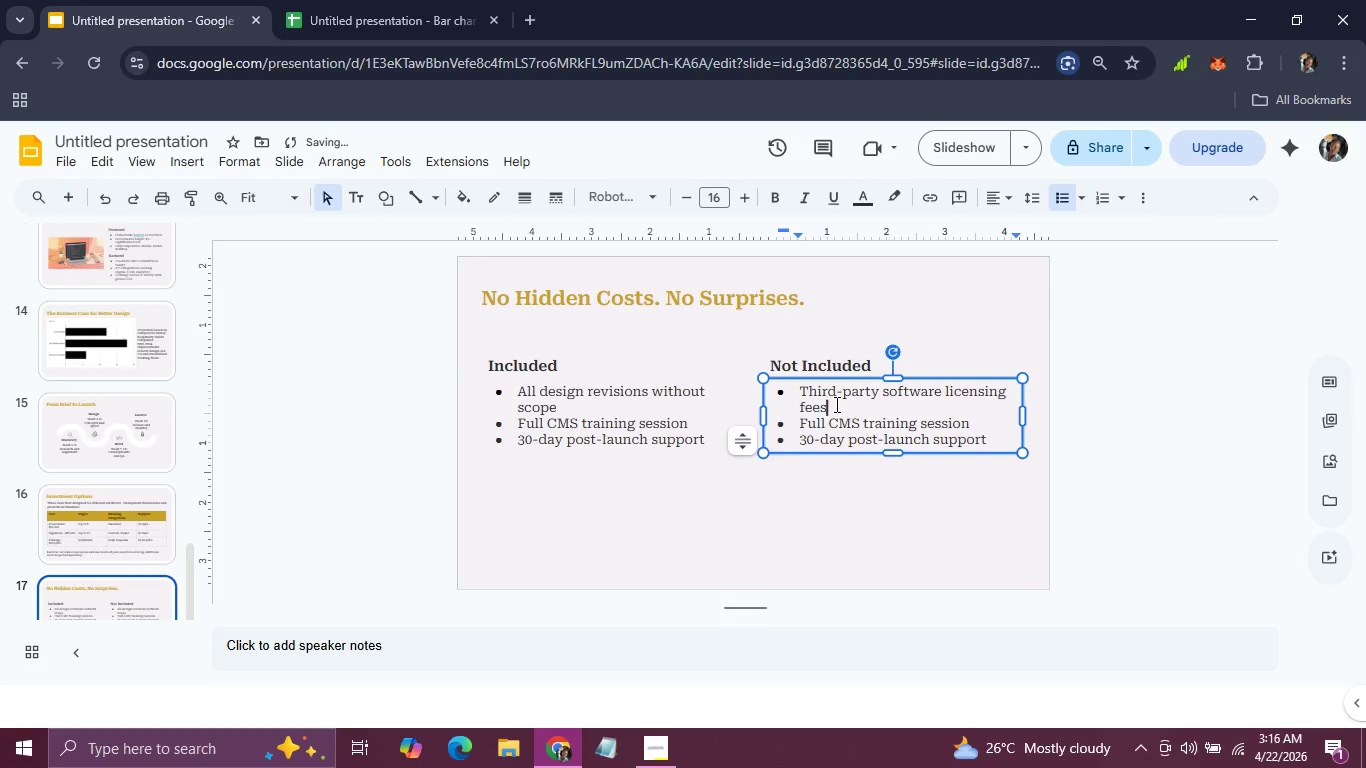 
key(Enter)
 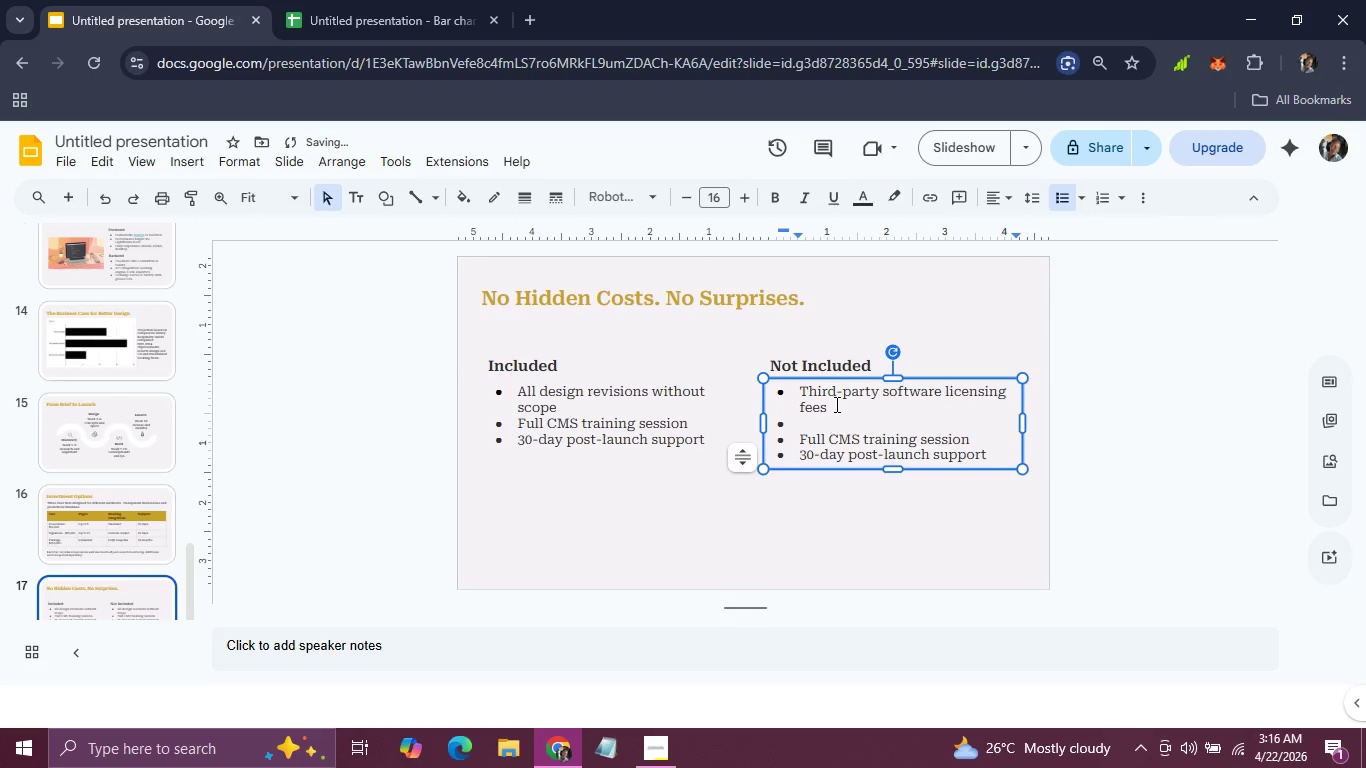 
type(Ongoing housing costs)
 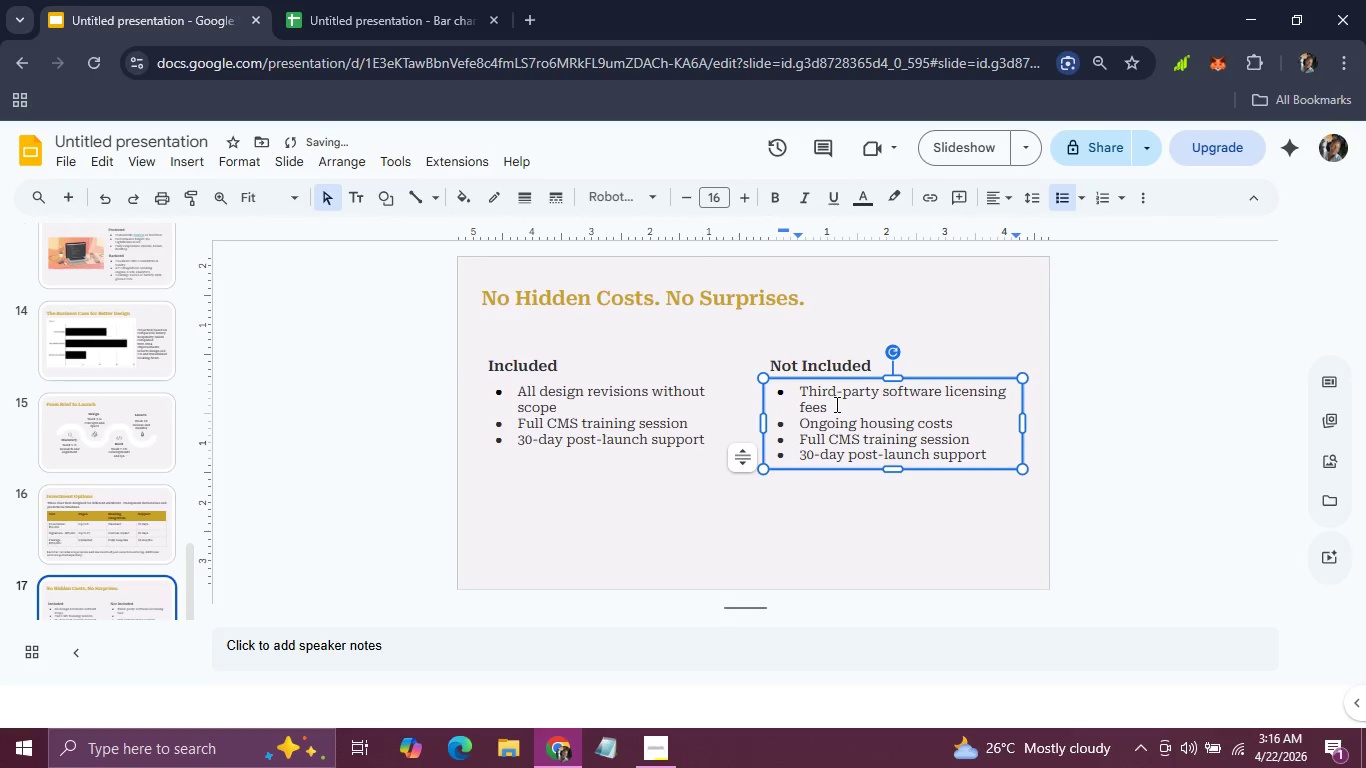 
key(Enter)
 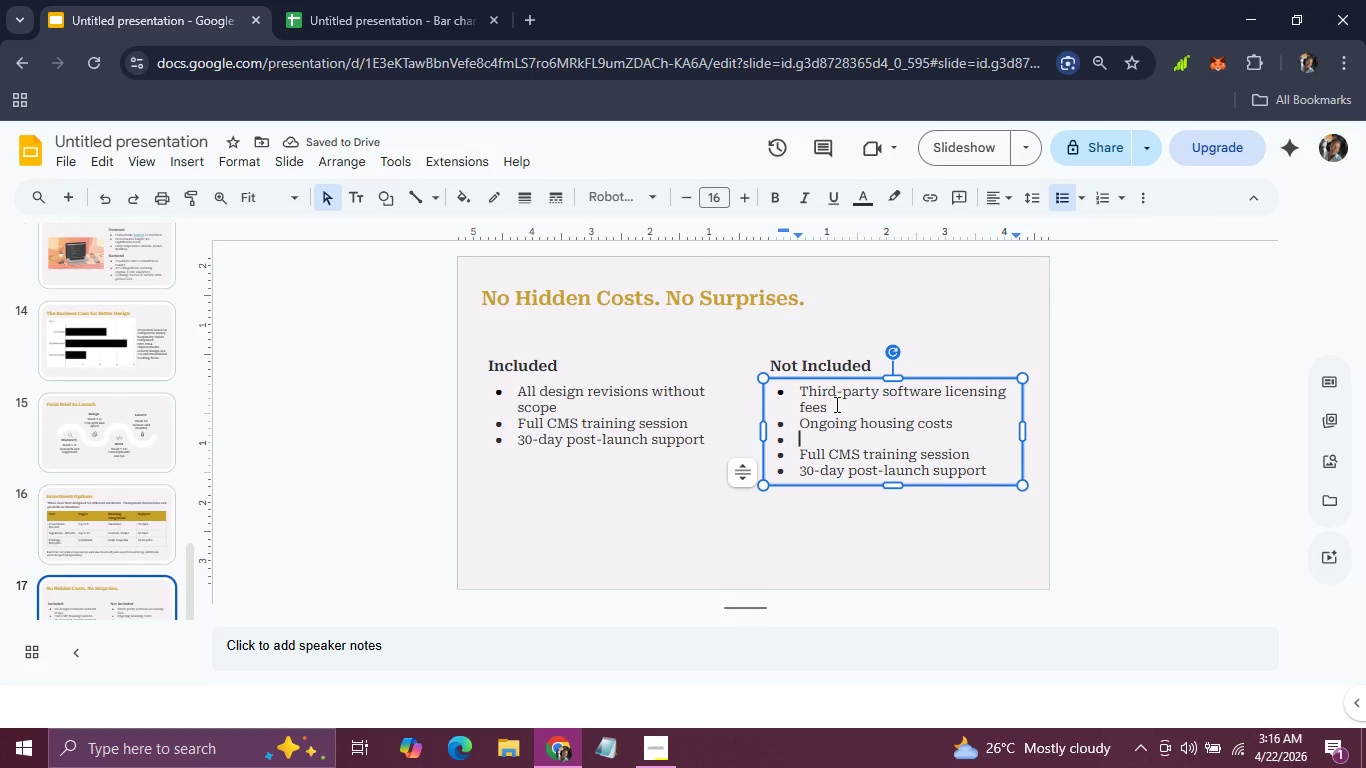 
type(Content creation and copywriting.)
 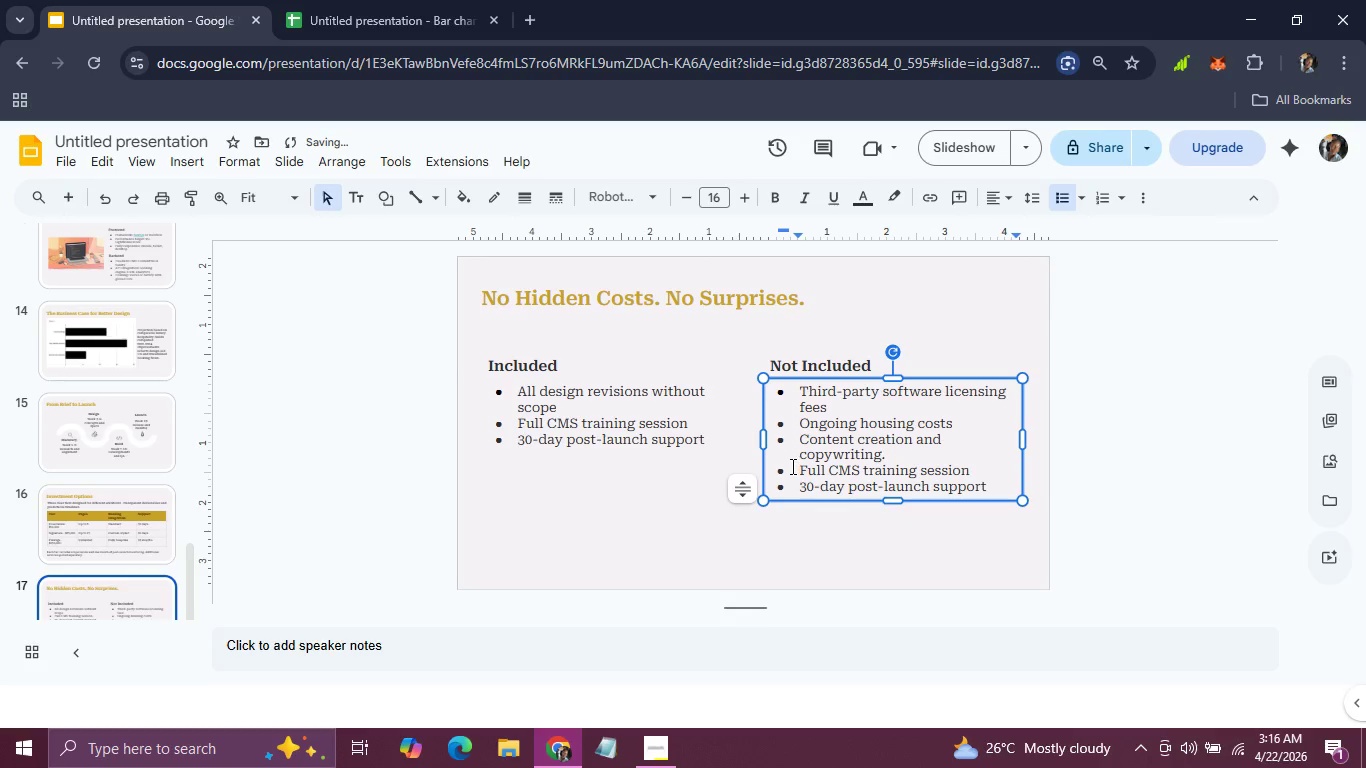 
left_click_drag(start_coordinate=[796, 468], to_coordinate=[990, 486])
 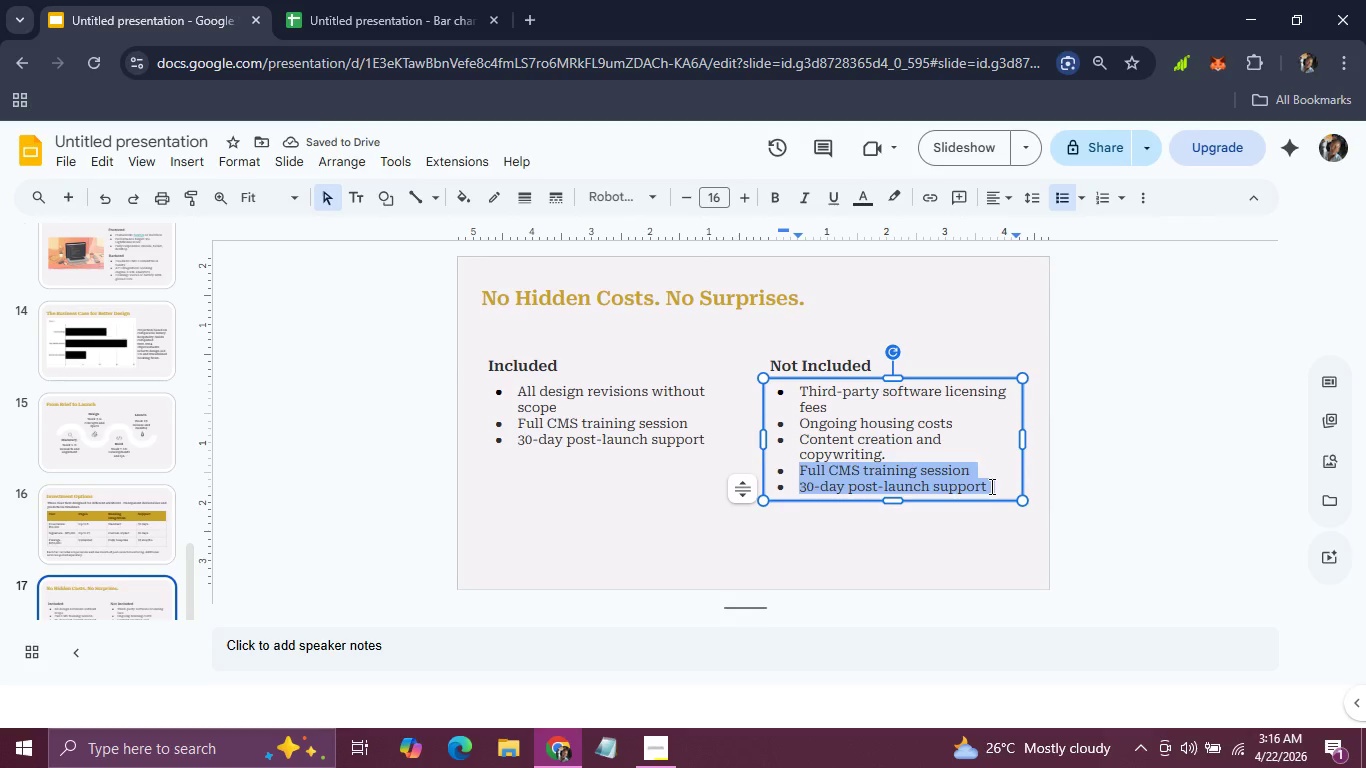 
key(Backspace)
 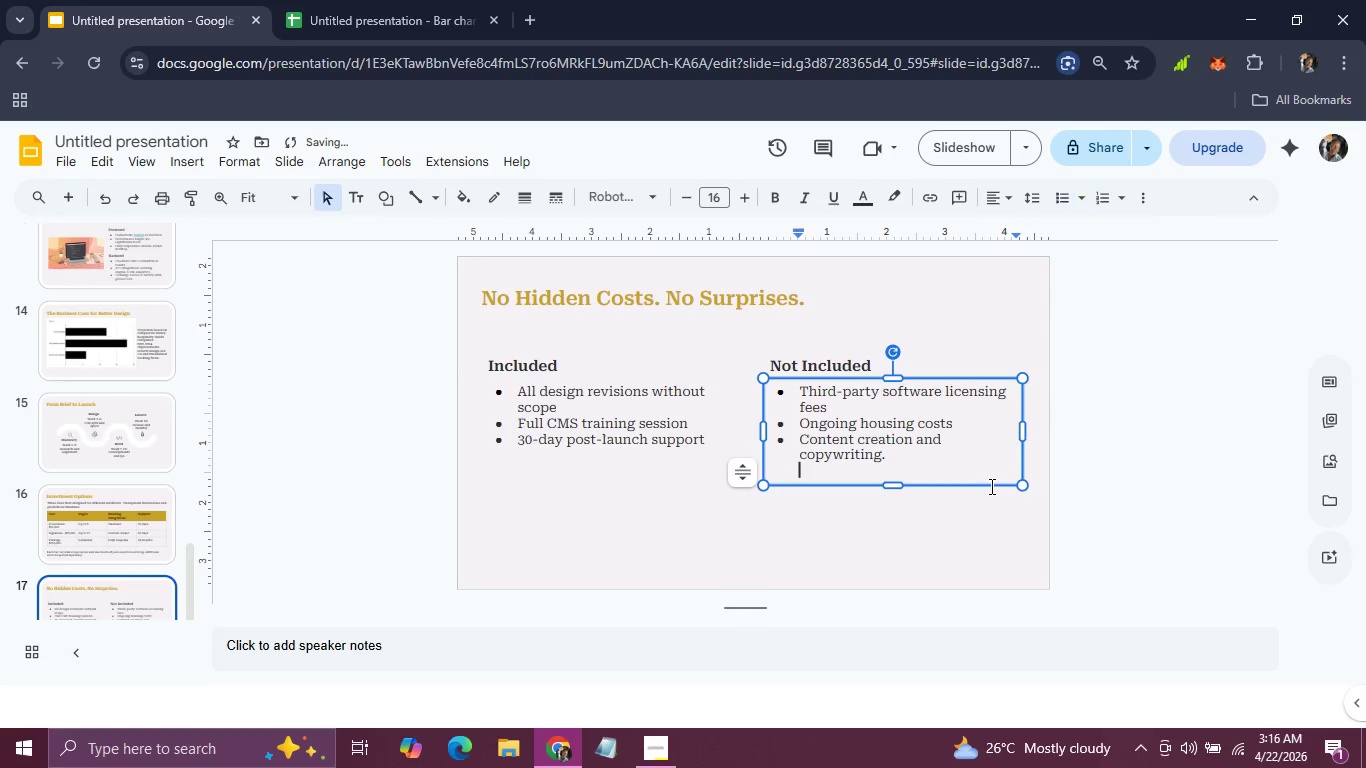 
key(Backspace)
 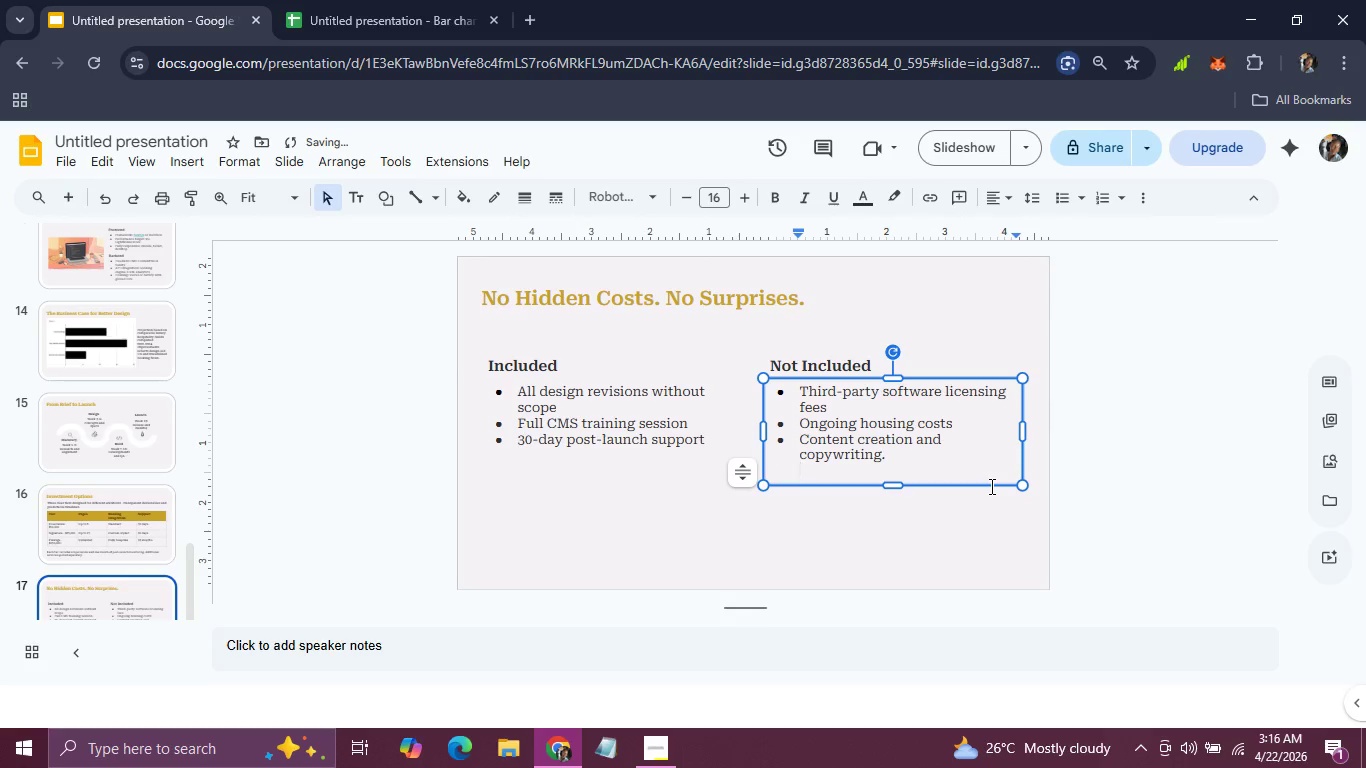 
key(Backspace)
 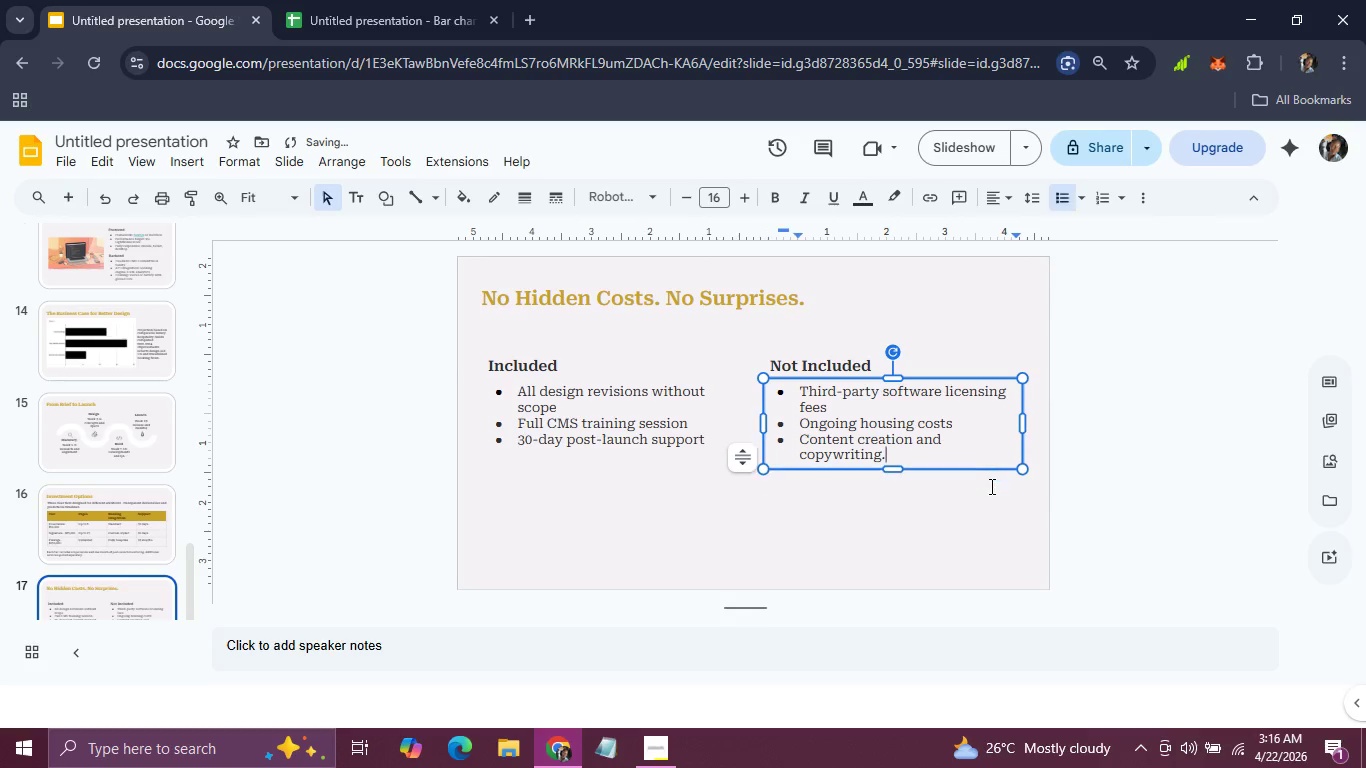 
key(Backspace)
 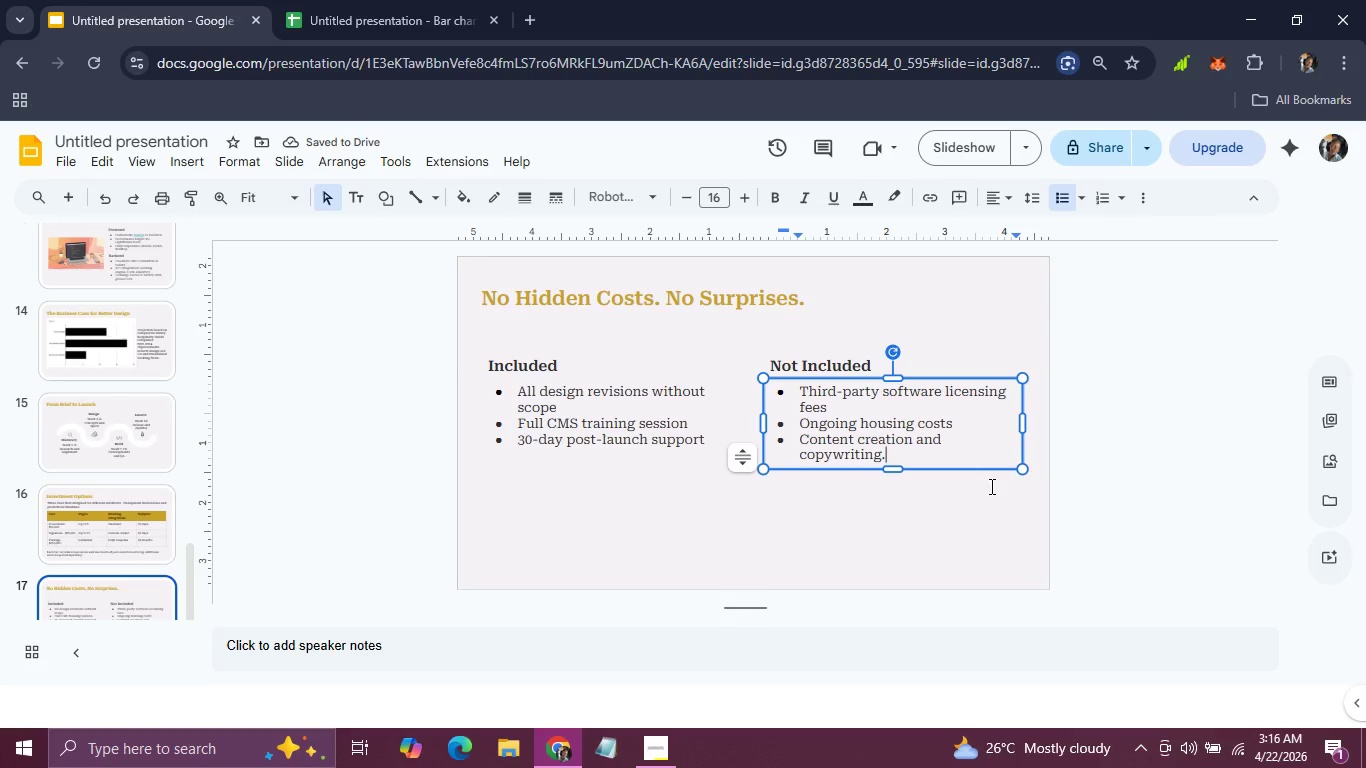 
wait(6.03)
 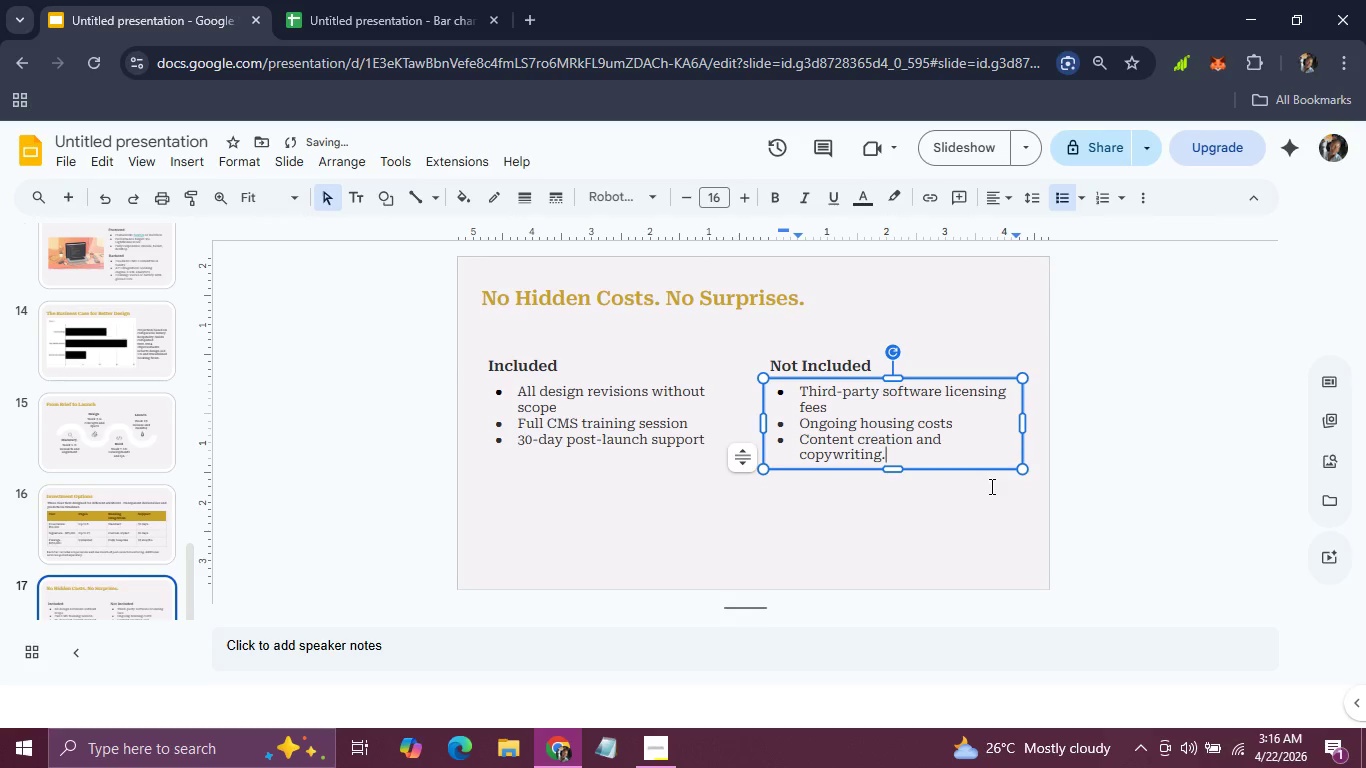 
left_click([444, 460])
 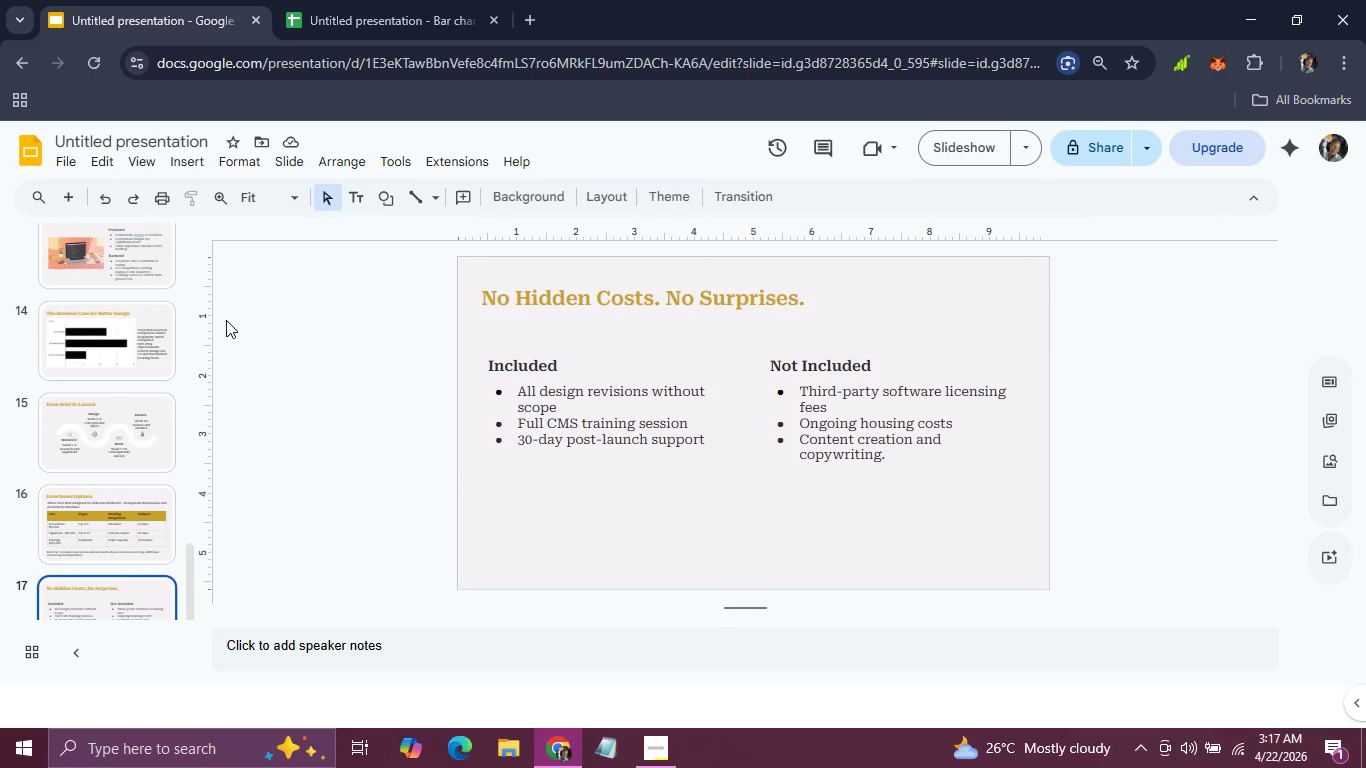 
wait(6.34)
 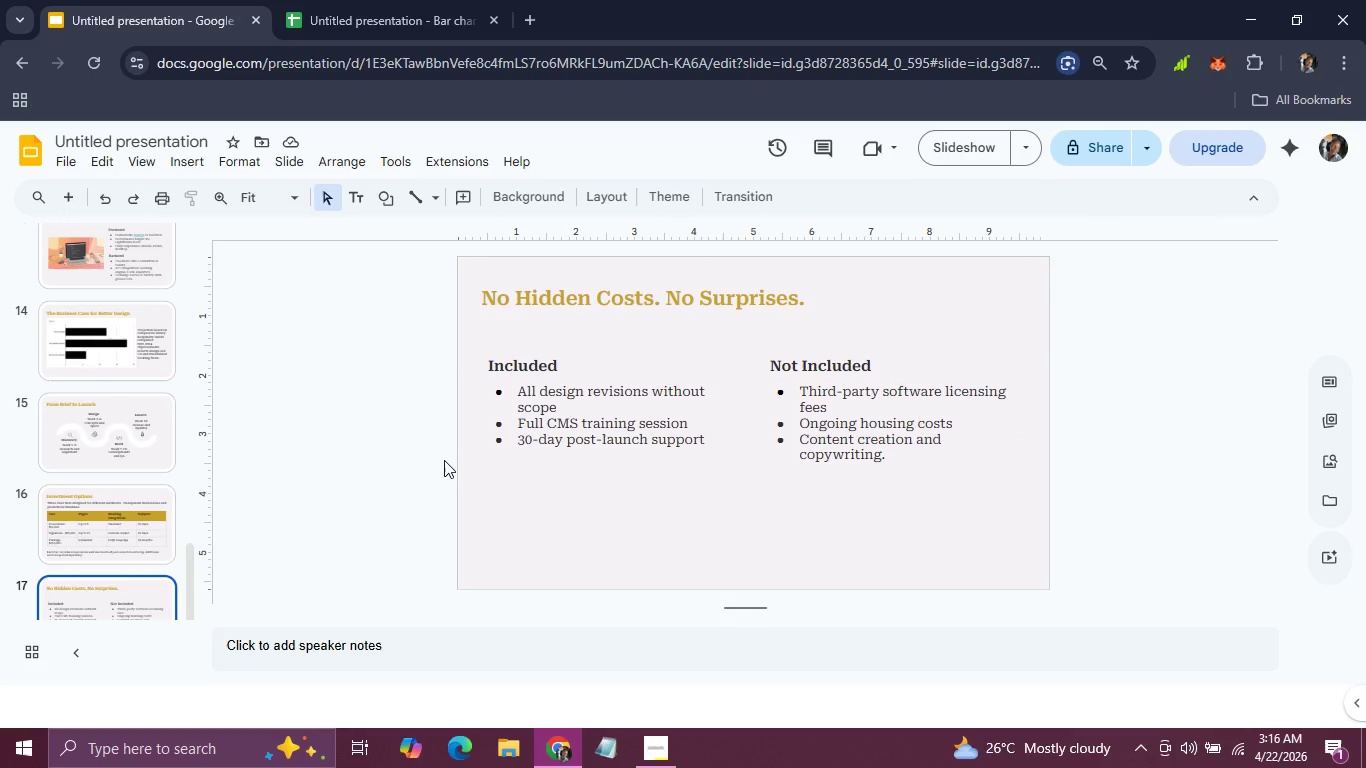 
left_click([64, 197])
 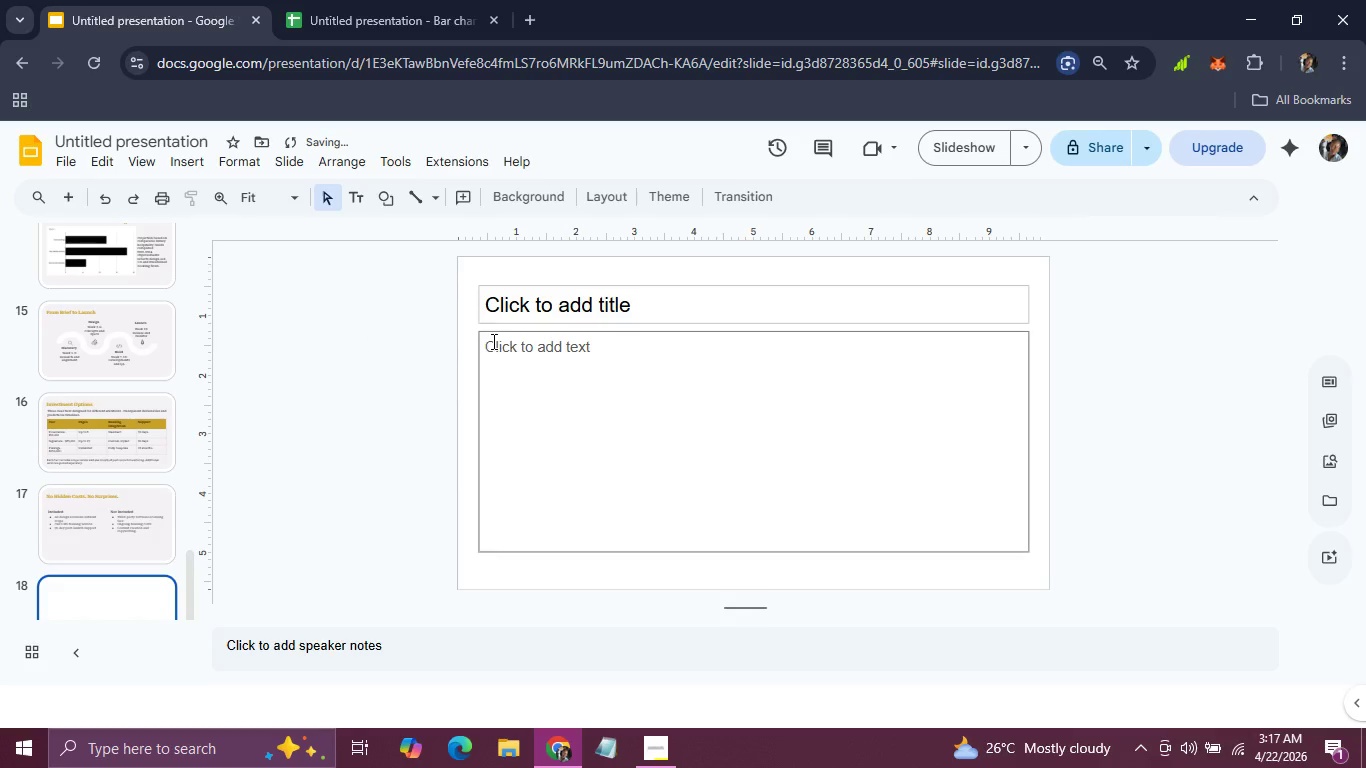 
left_click([497, 345])
 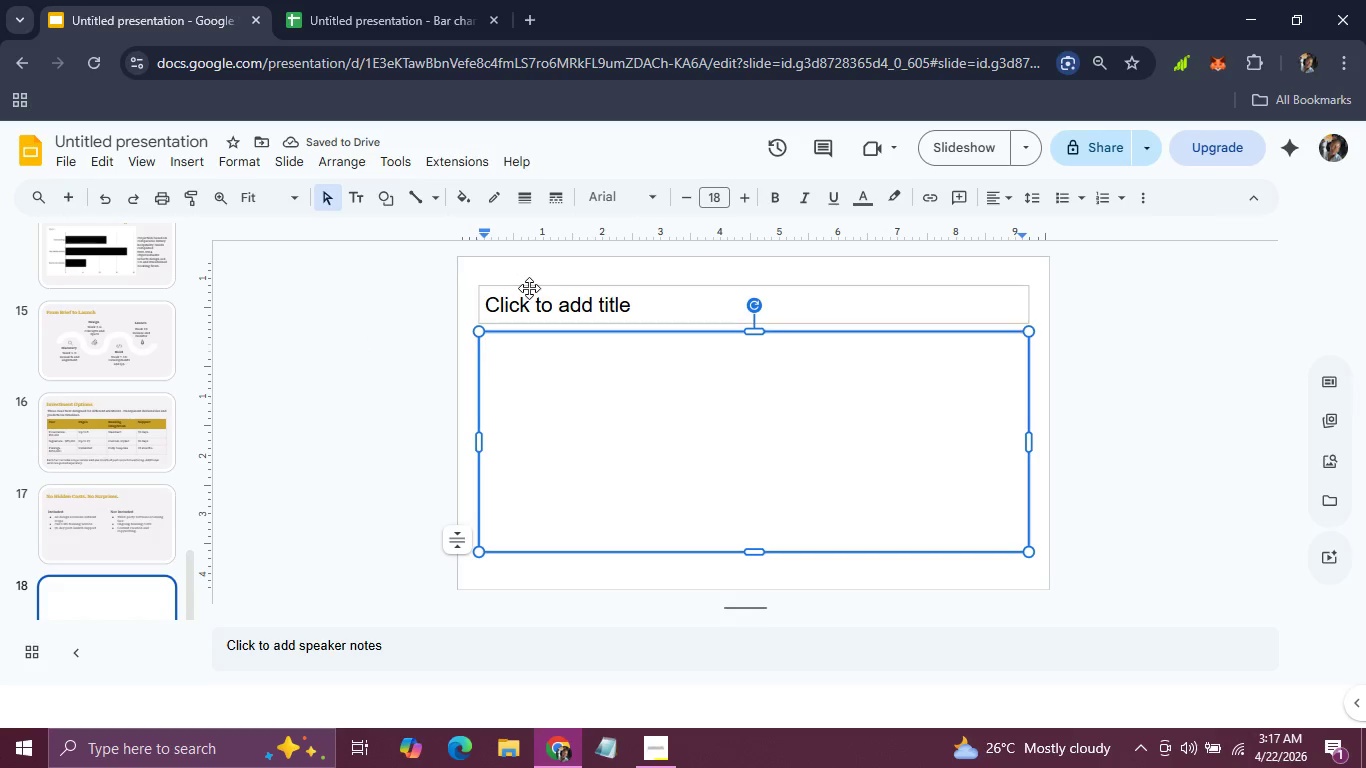 
hold_key(key=ShiftLeft, duration=0.7)
left_click([529, 288])
 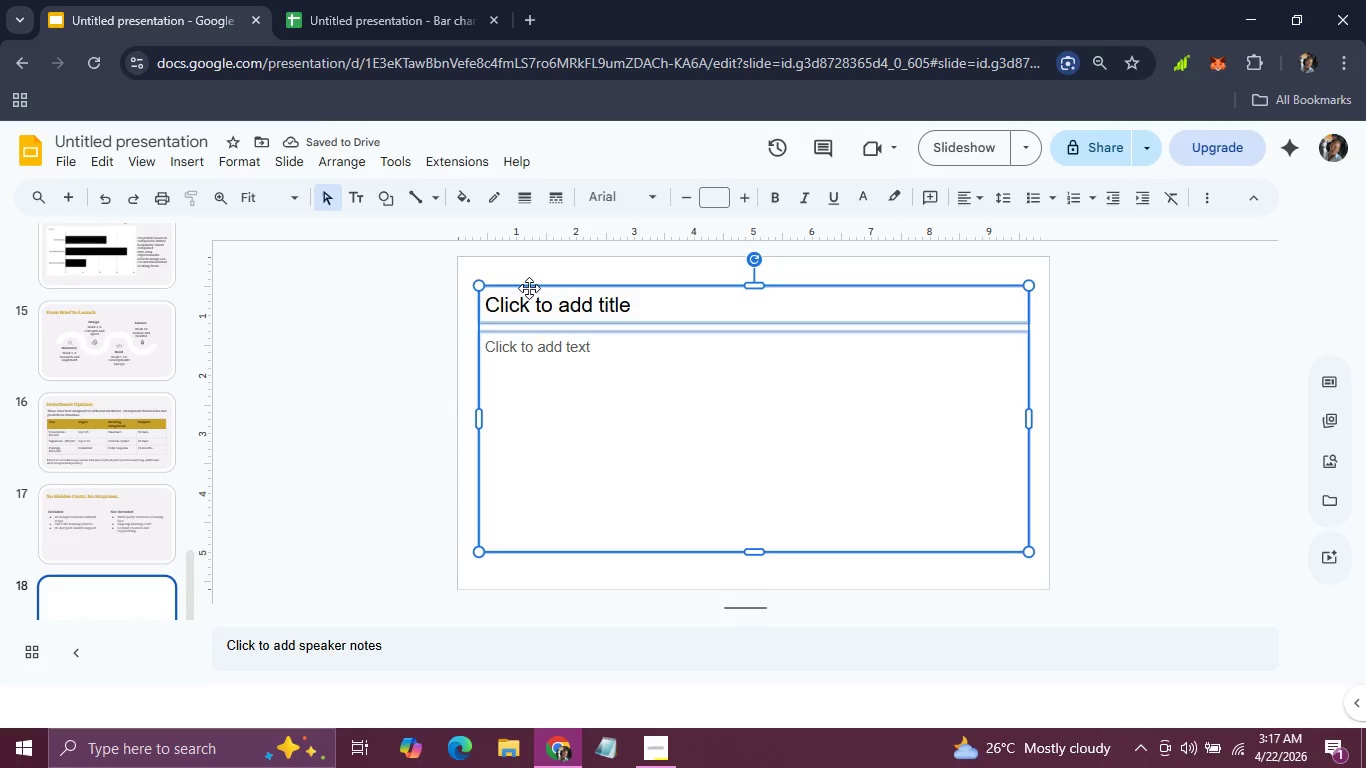 
key(Backspace)
 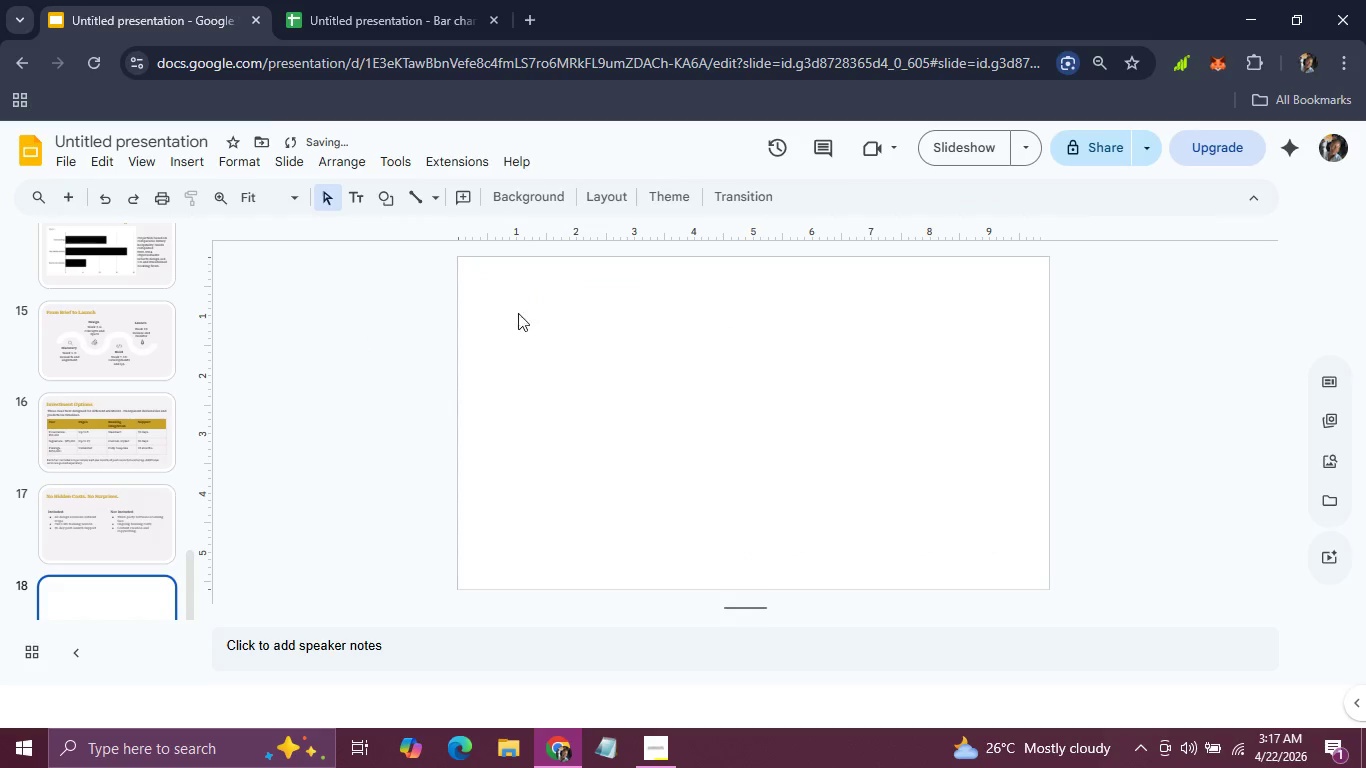 
left_click([528, 200])
 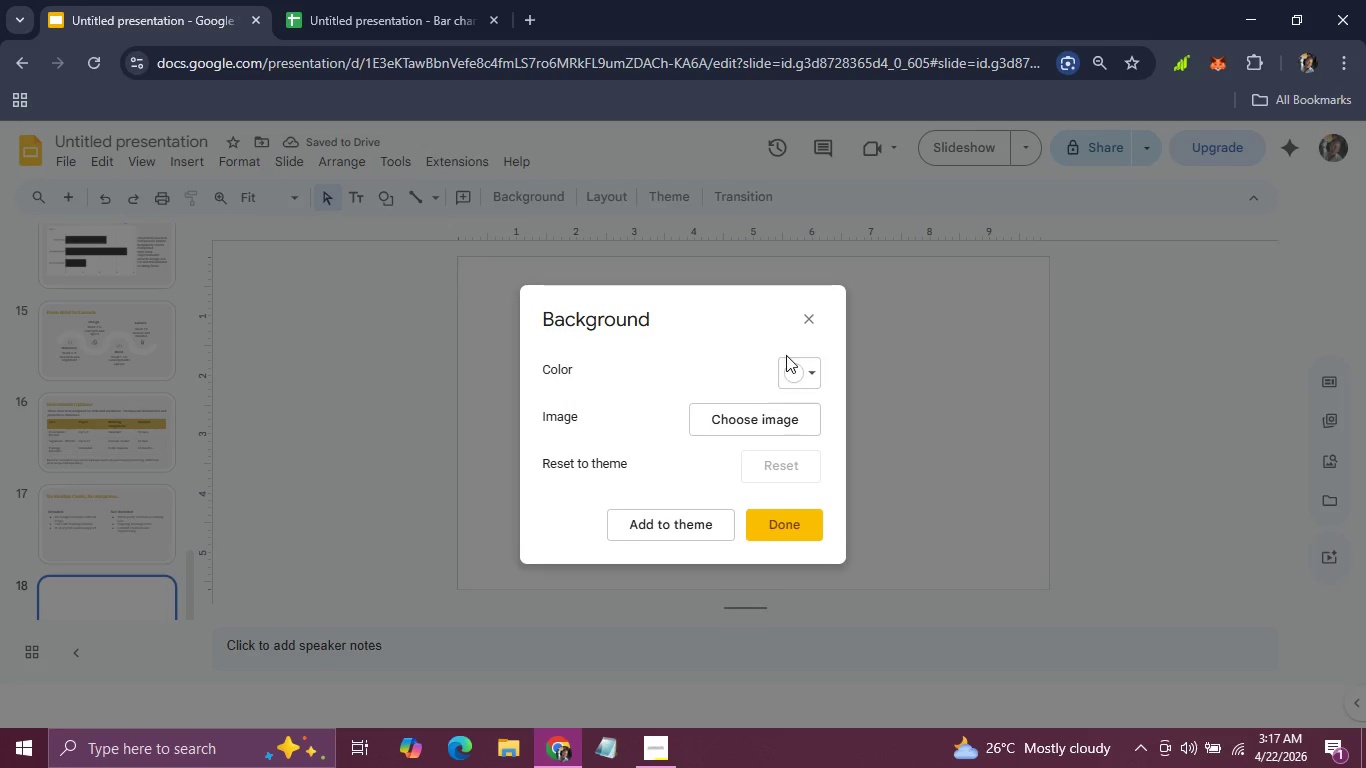 
left_click([798, 386])
 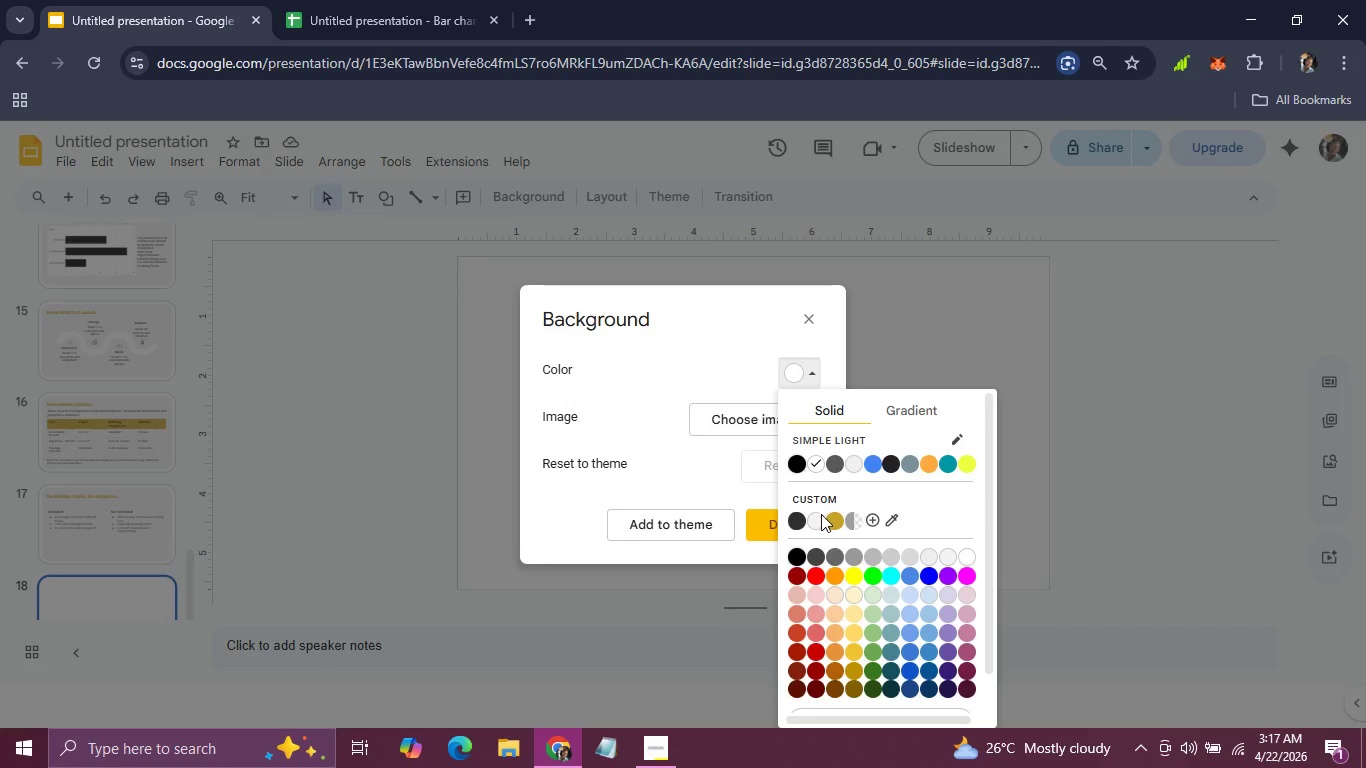 
left_click([816, 520])
 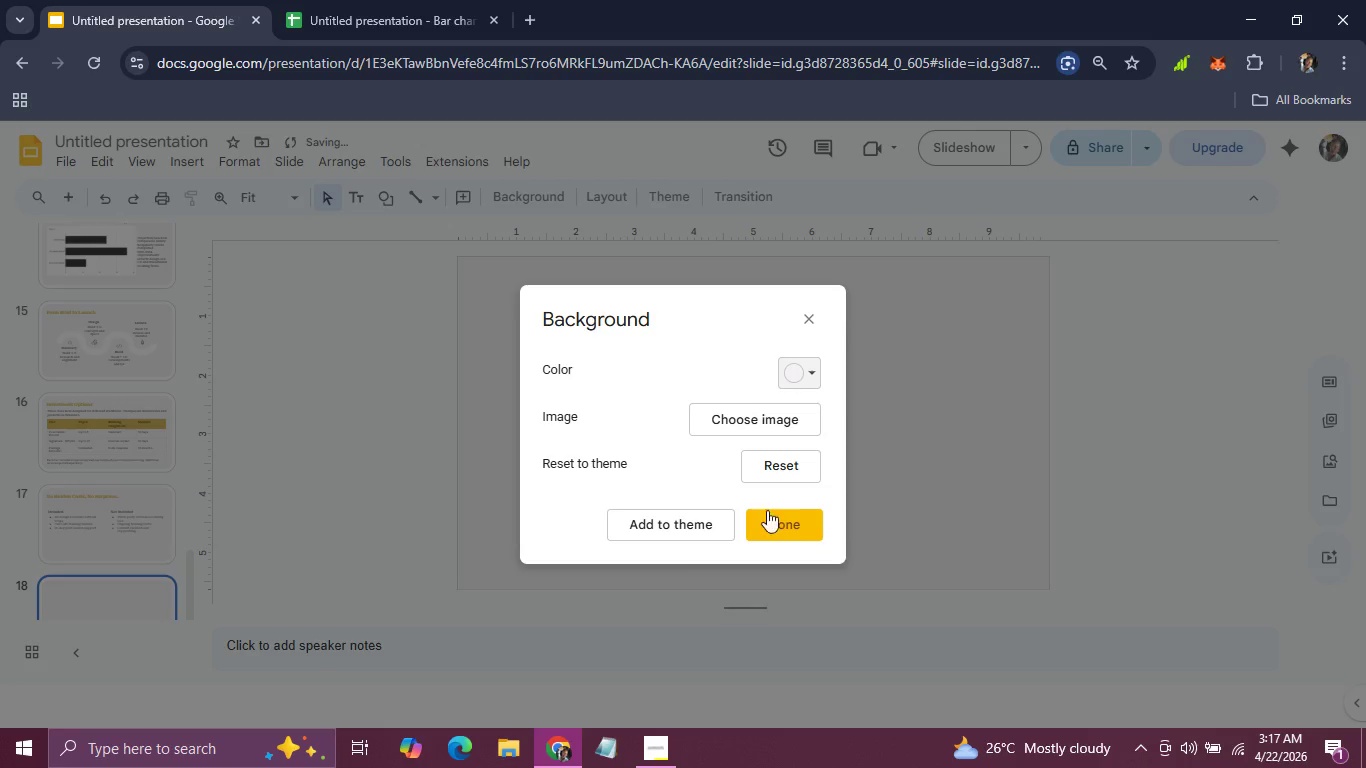 
left_click([776, 523])
 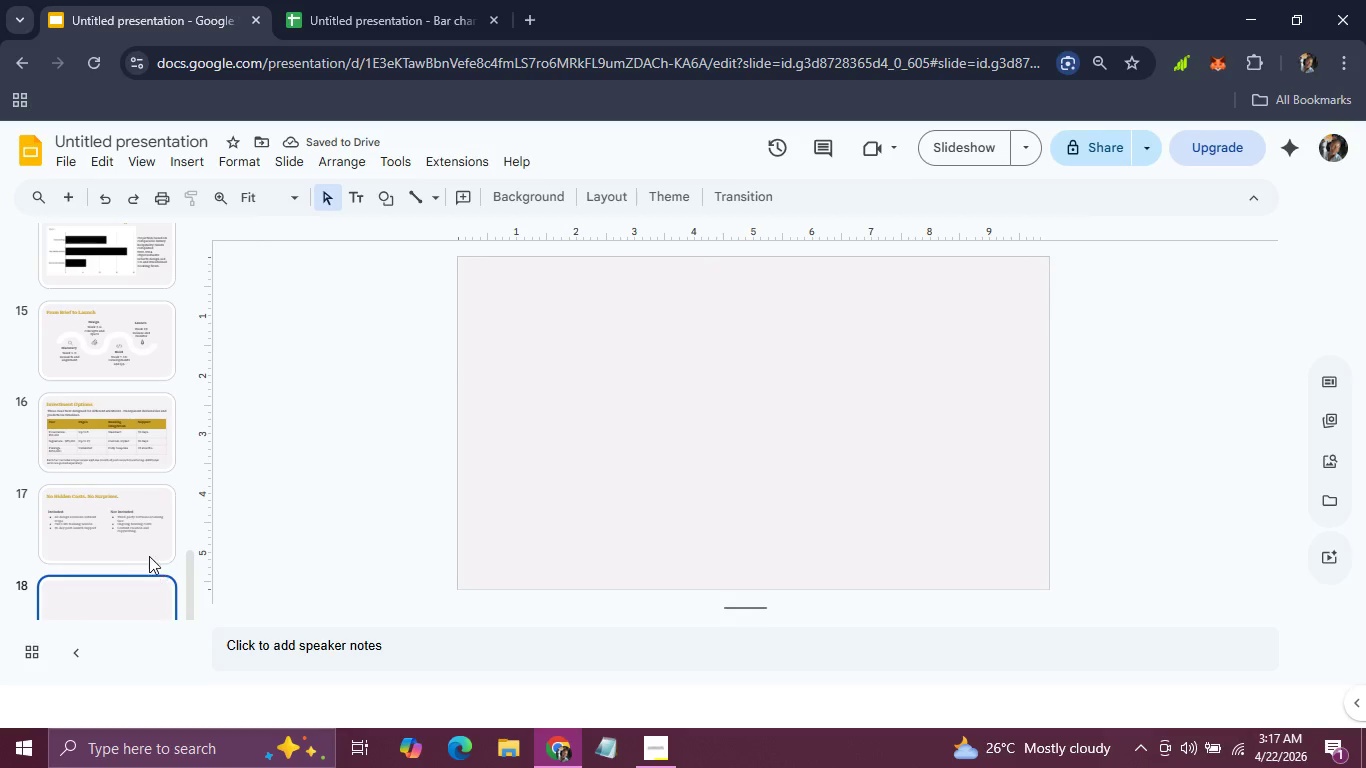 
left_click([126, 535])
 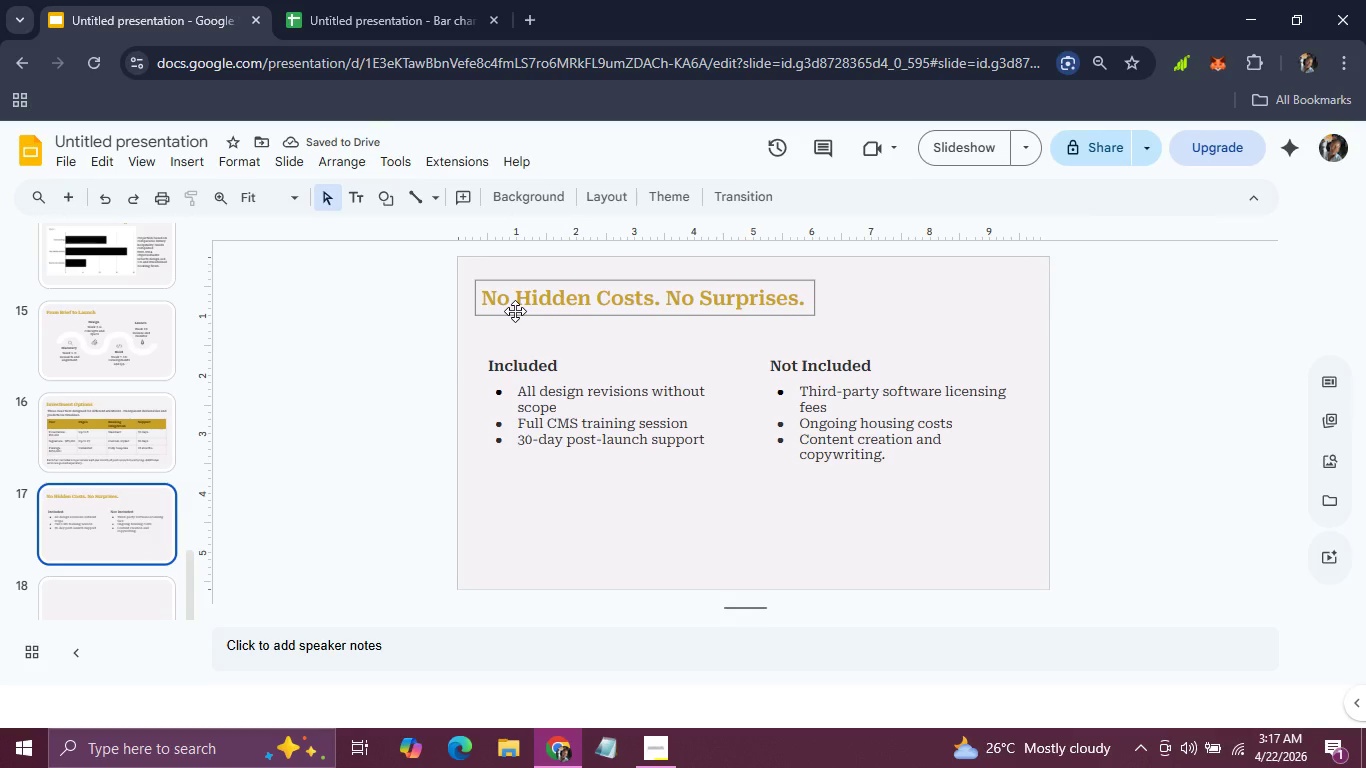 
left_click([515, 311])
 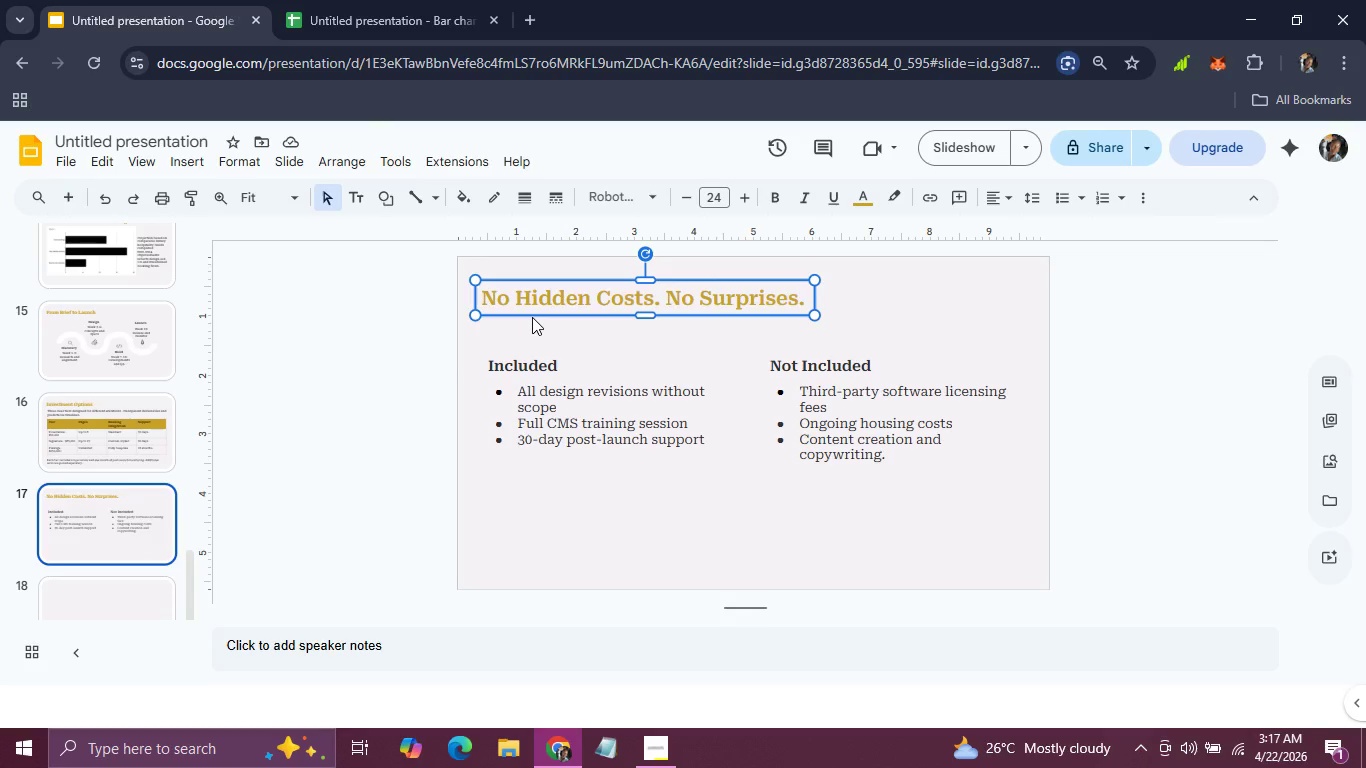 
key(Control+C)
 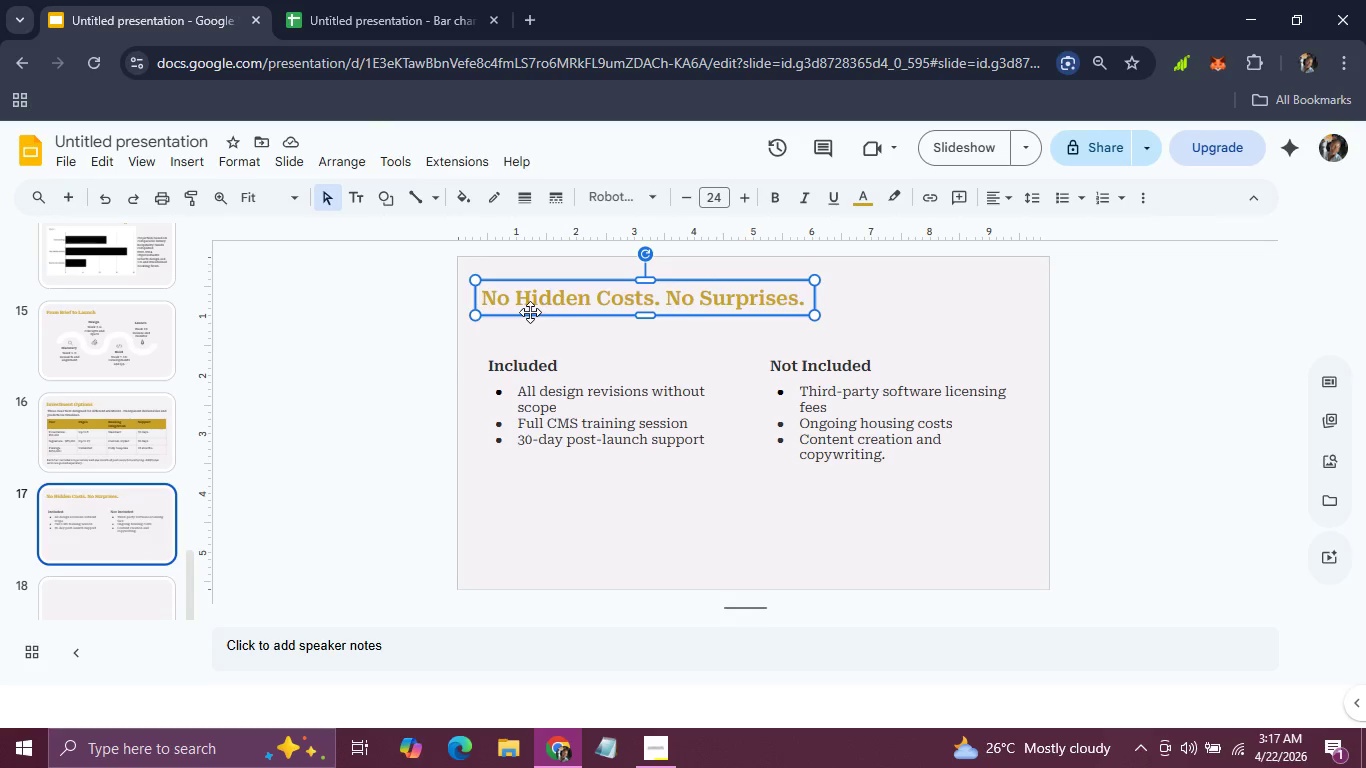 
left_click_drag(start_coordinate=[527, 312], to_coordinate=[526, 336])
 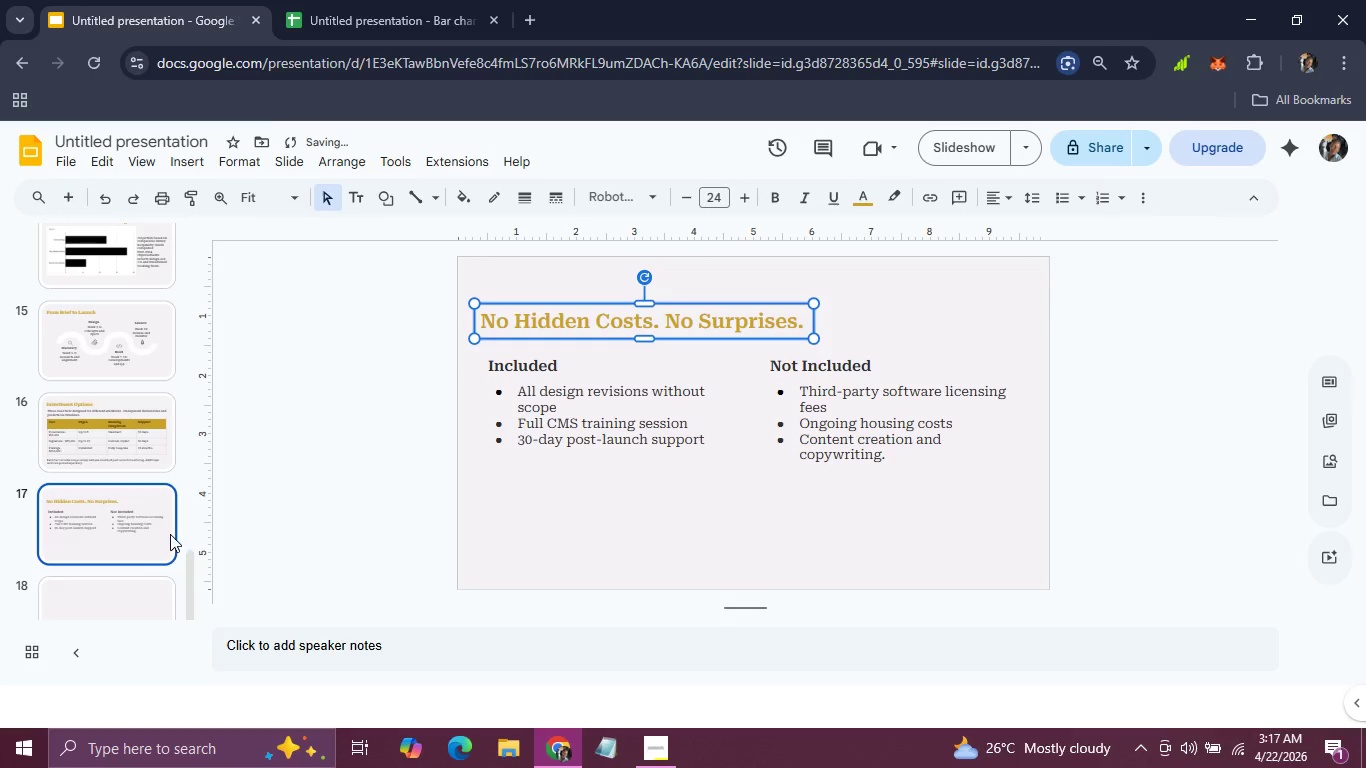 
left_click([126, 610])
 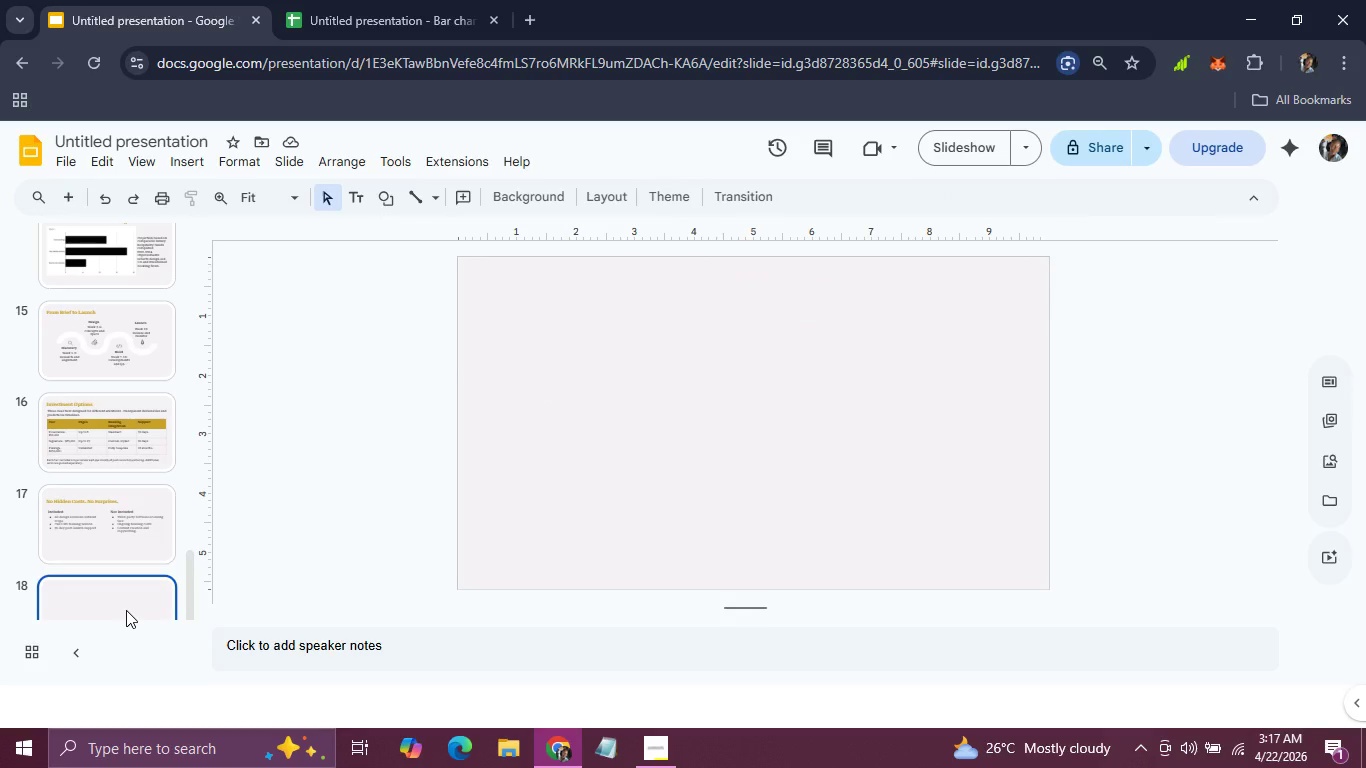 
wait(9.59)
 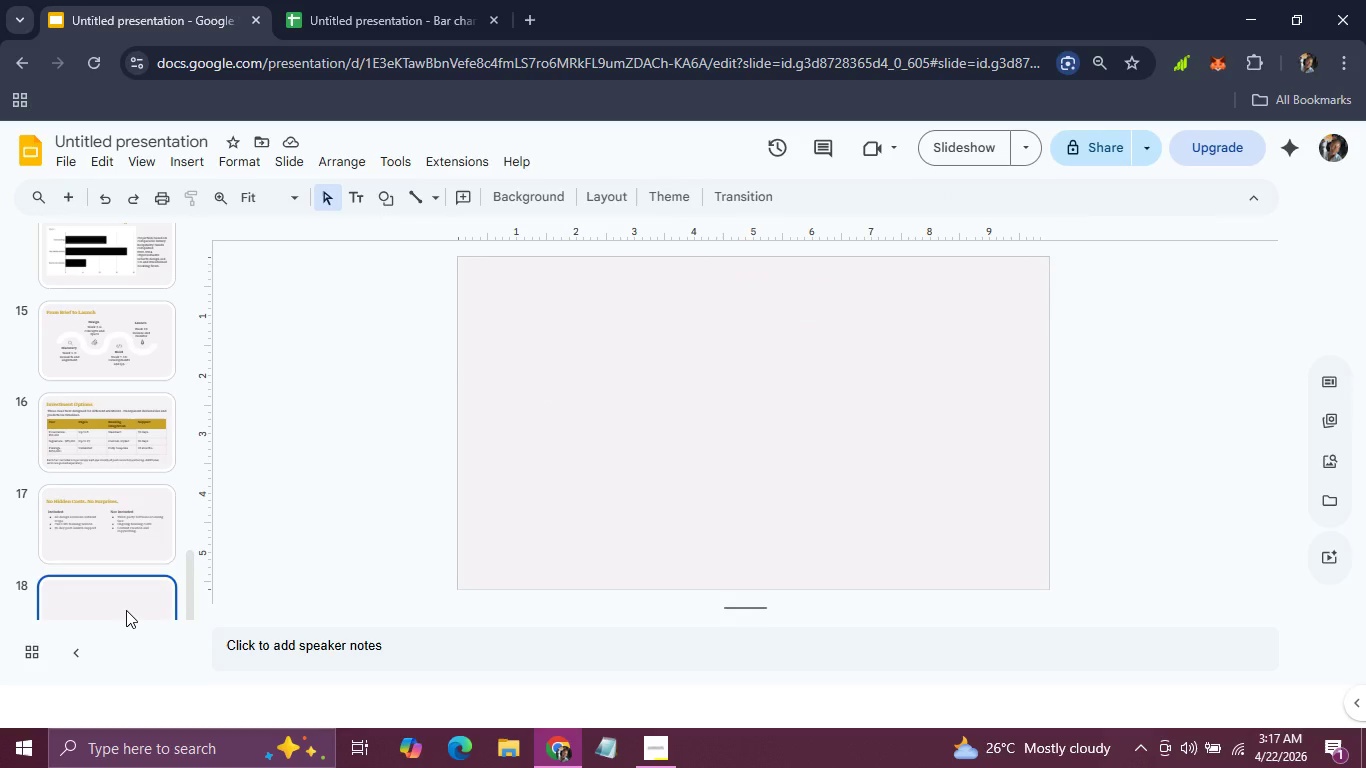 
key(Control+V)
 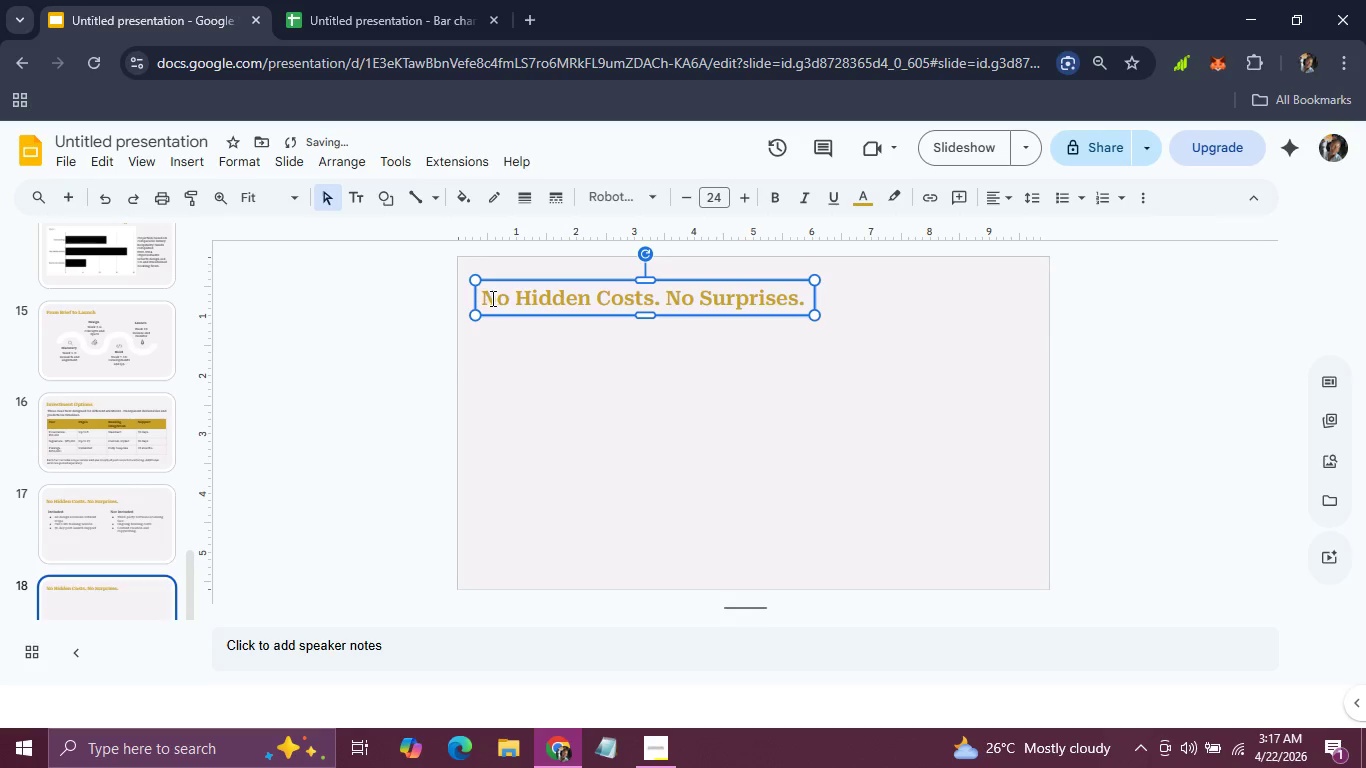 
left_click_drag(start_coordinate=[486, 298], to_coordinate=[826, 281])
 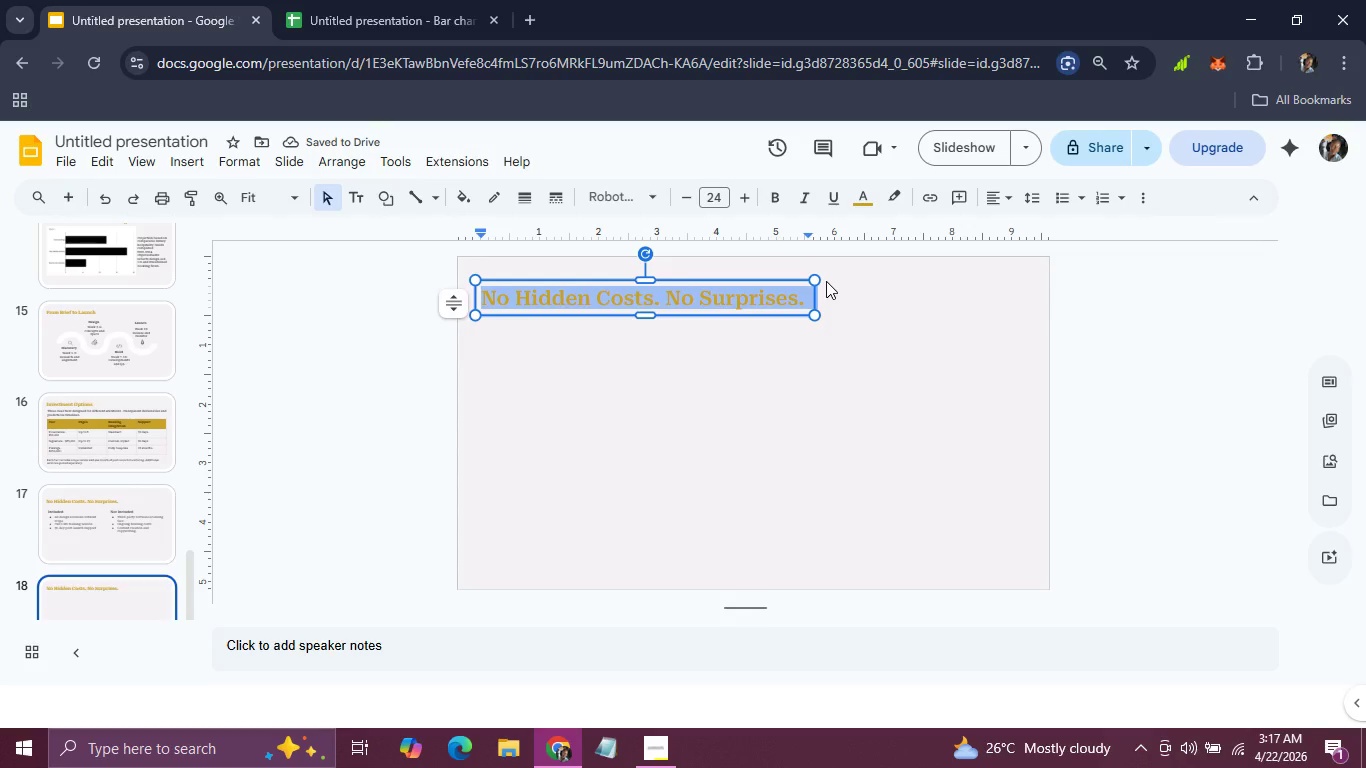 
type(Properties We've Elevated)
 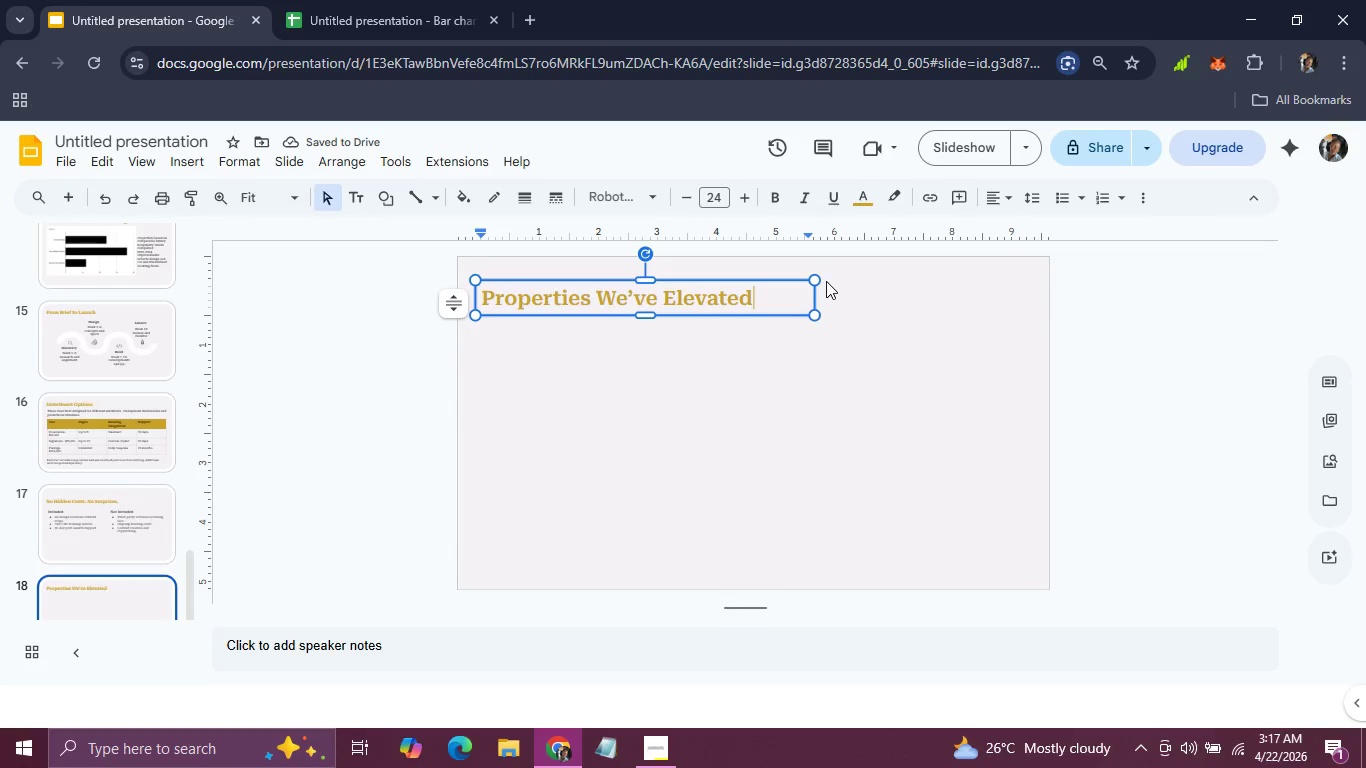 
wait(8.28)
 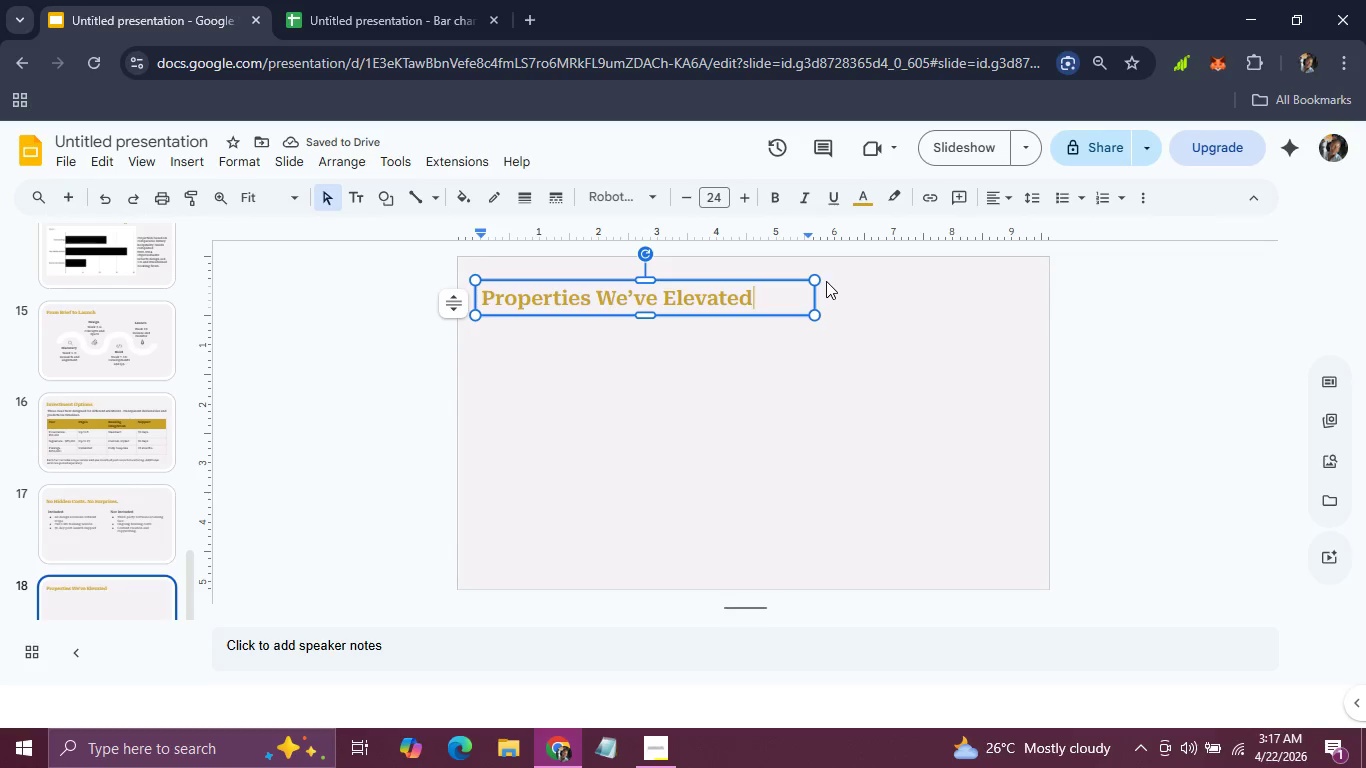 
key(Period)
 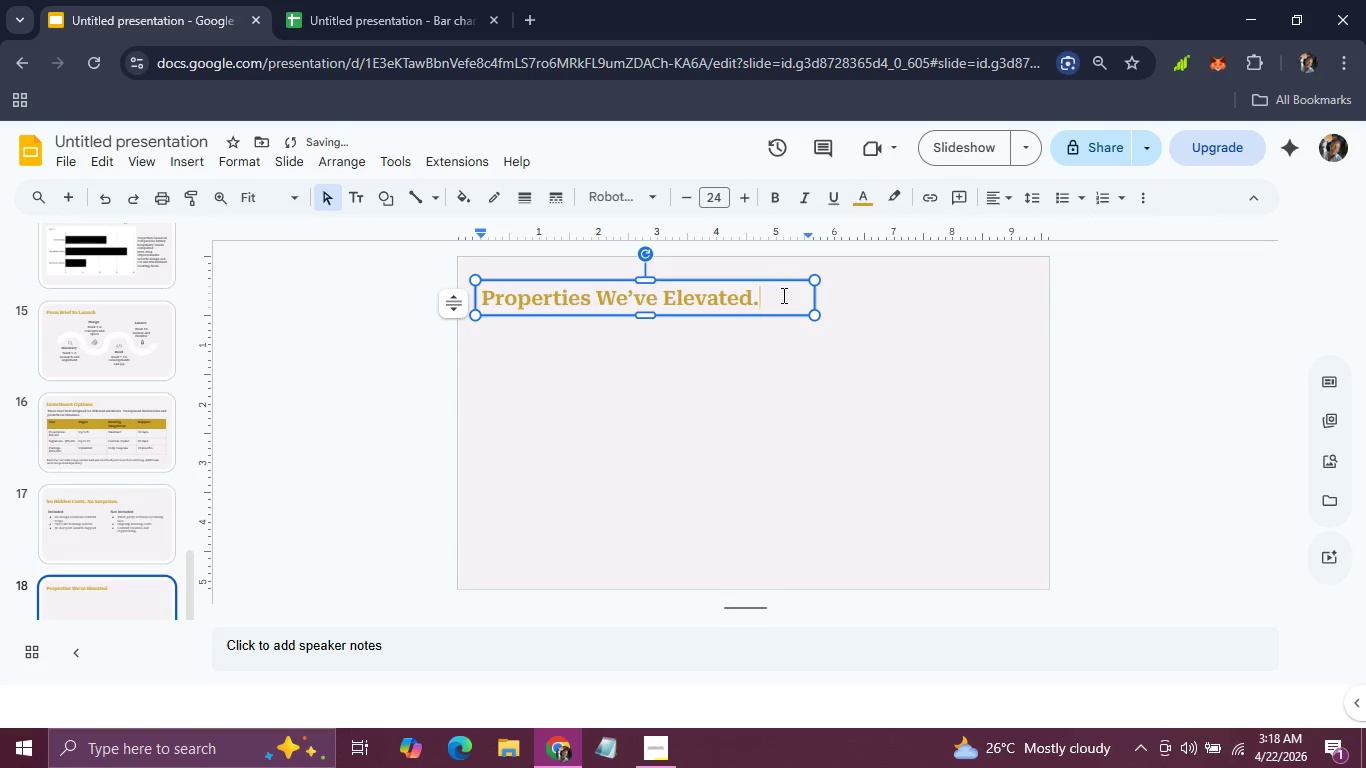 
key(Backspace)
 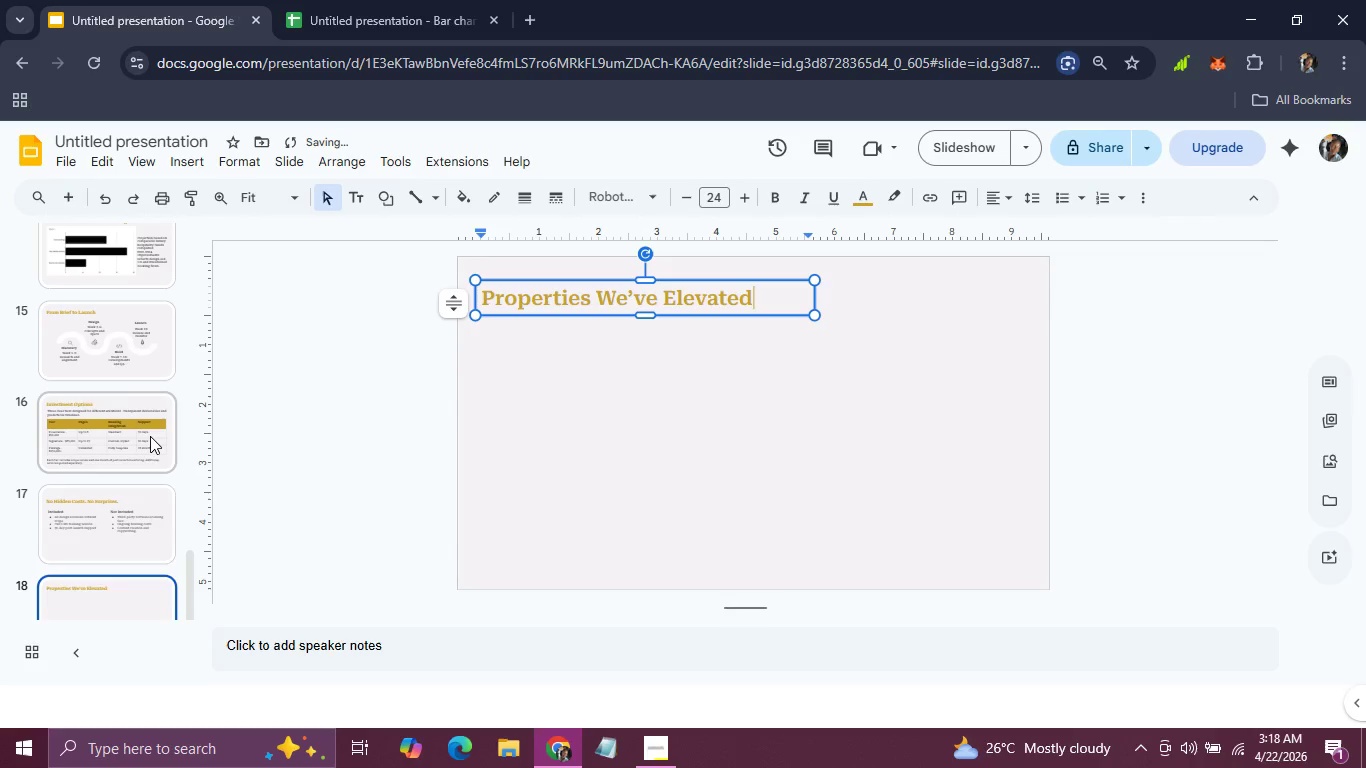 
left_click([150, 436])
 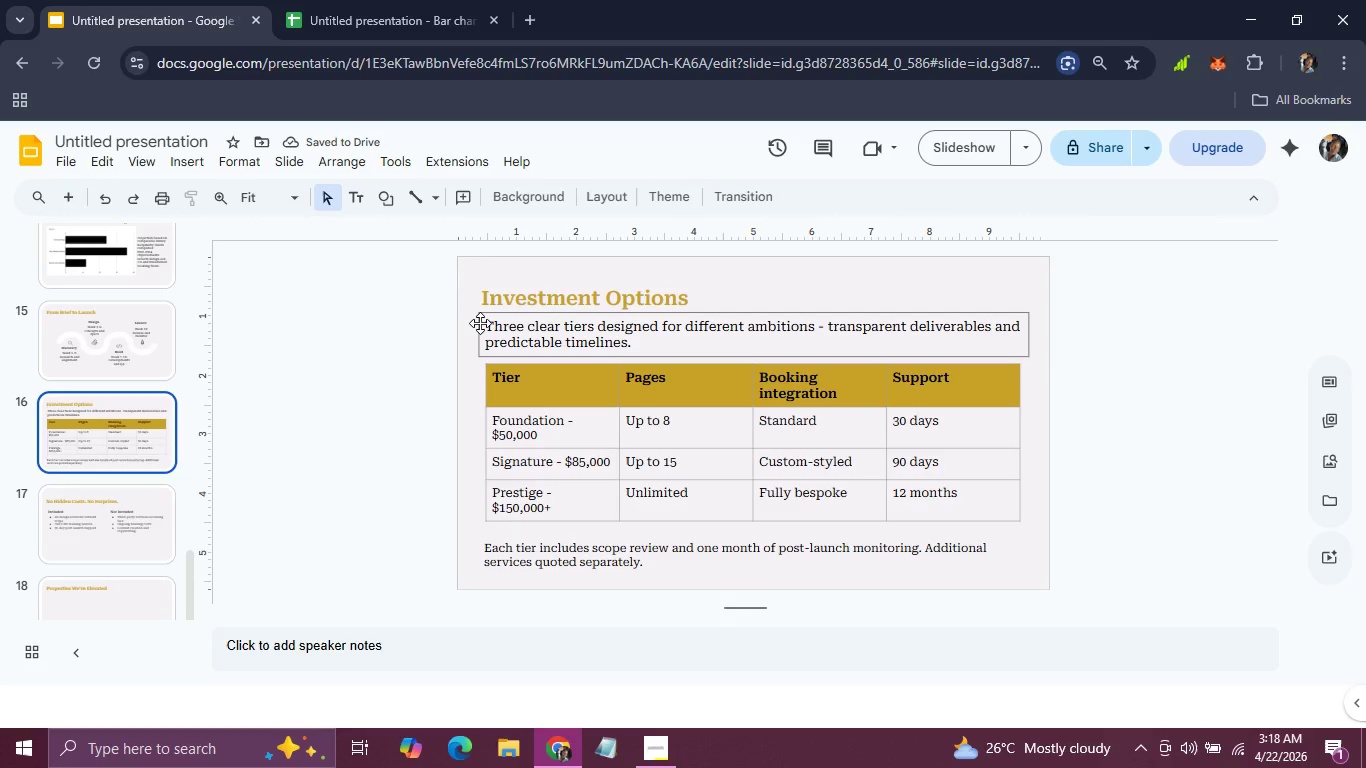 
left_click([480, 323])
 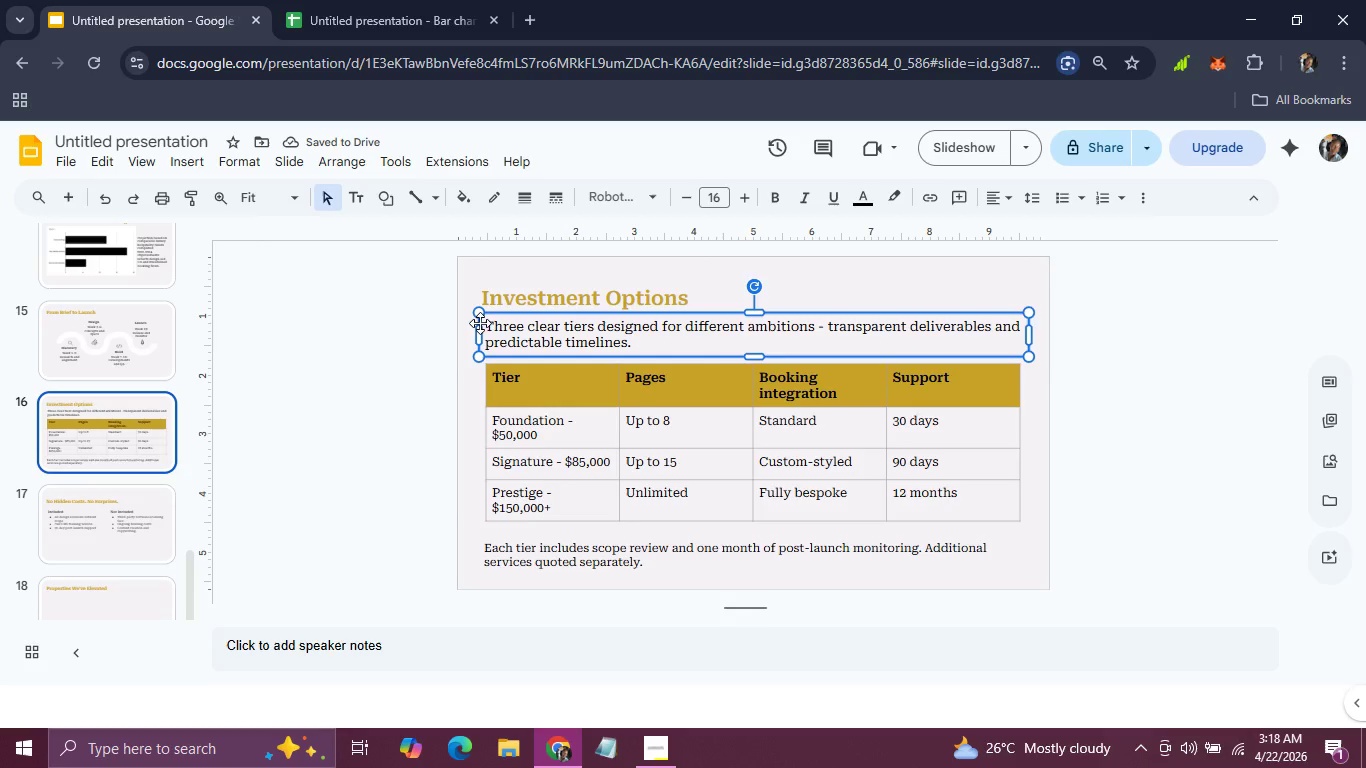 
key(Control+C)
 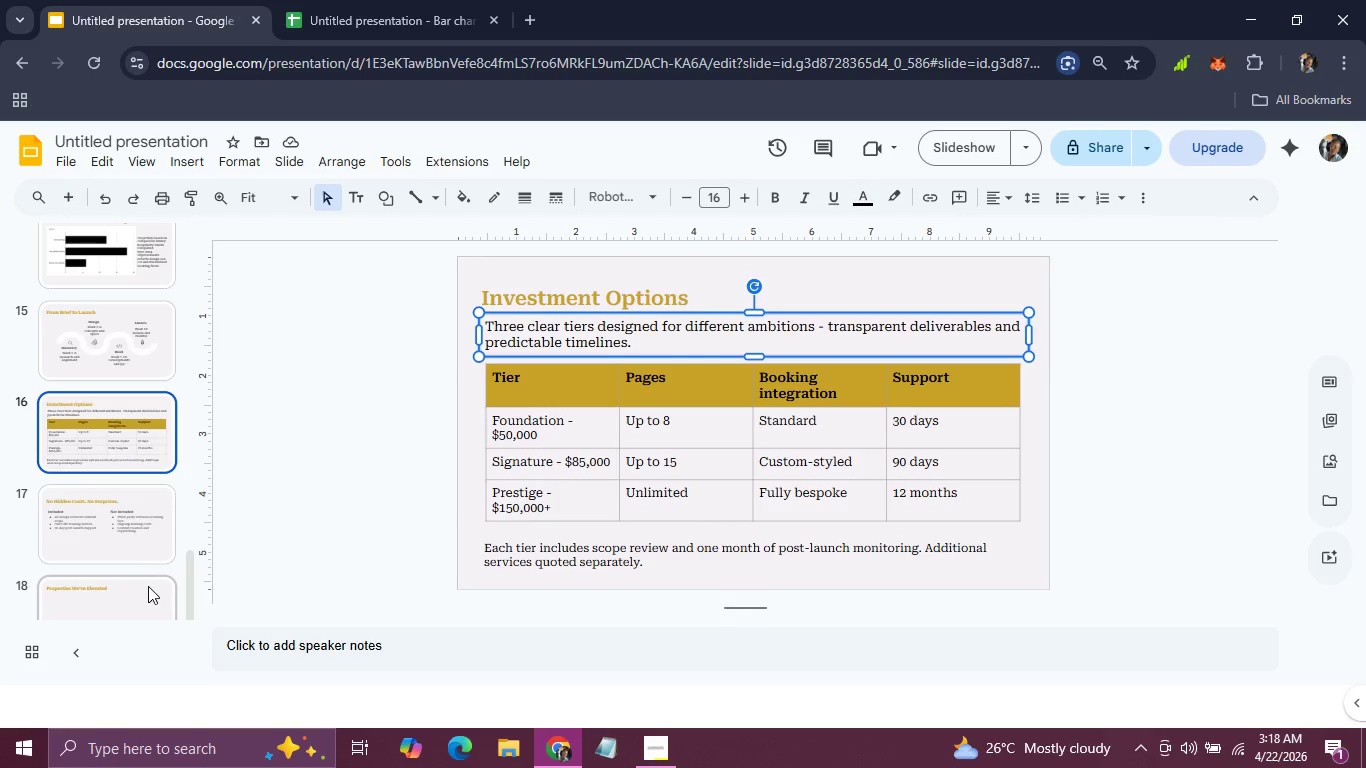 
left_click([148, 586])
 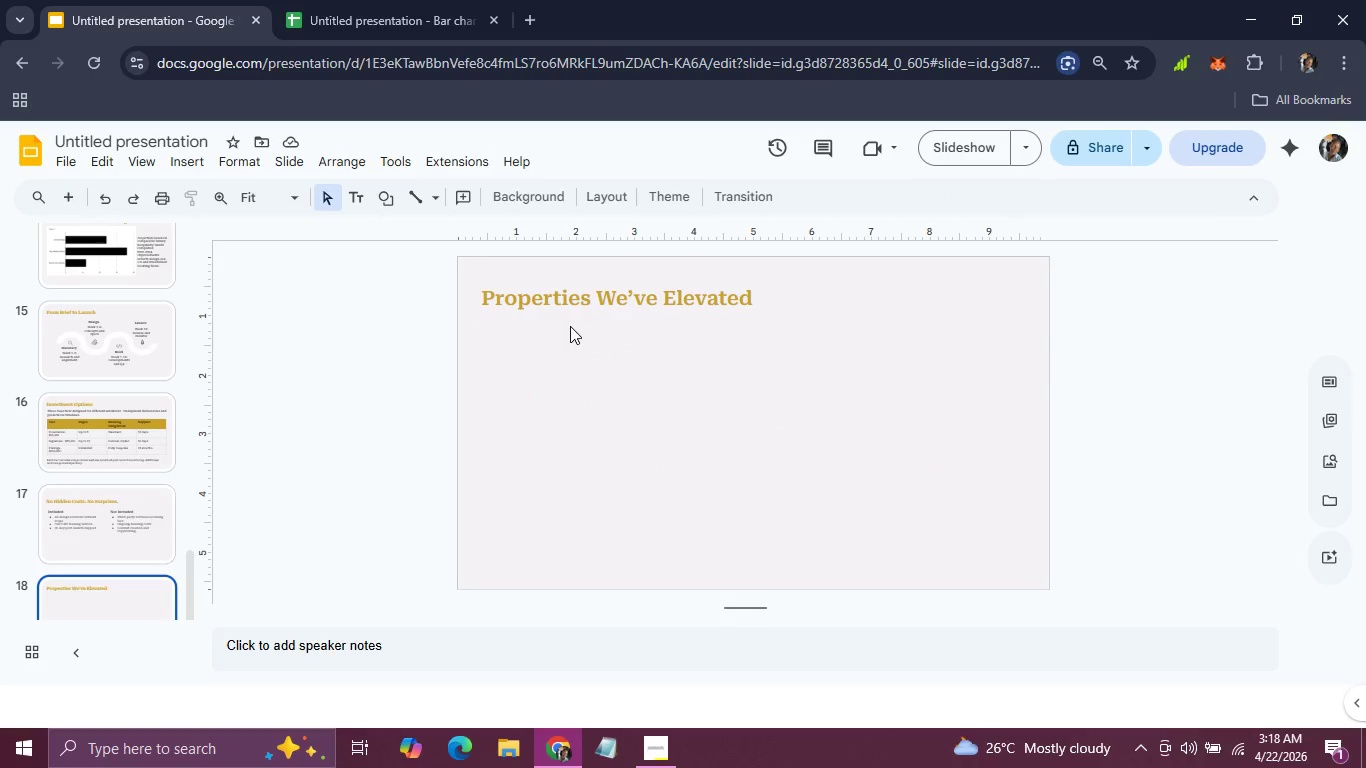 
key(Control+V)
 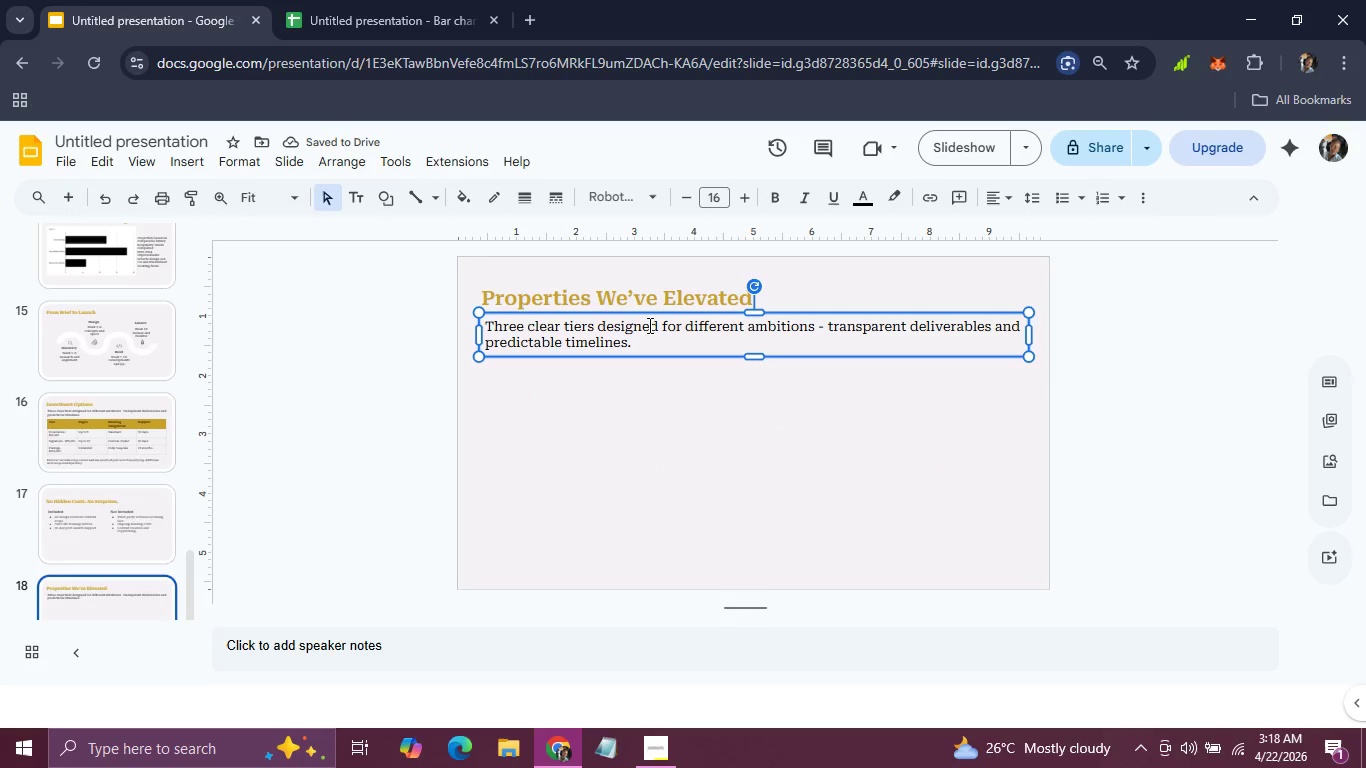 
left_click_drag(start_coordinate=[637, 346], to_coordinate=[481, 304])
 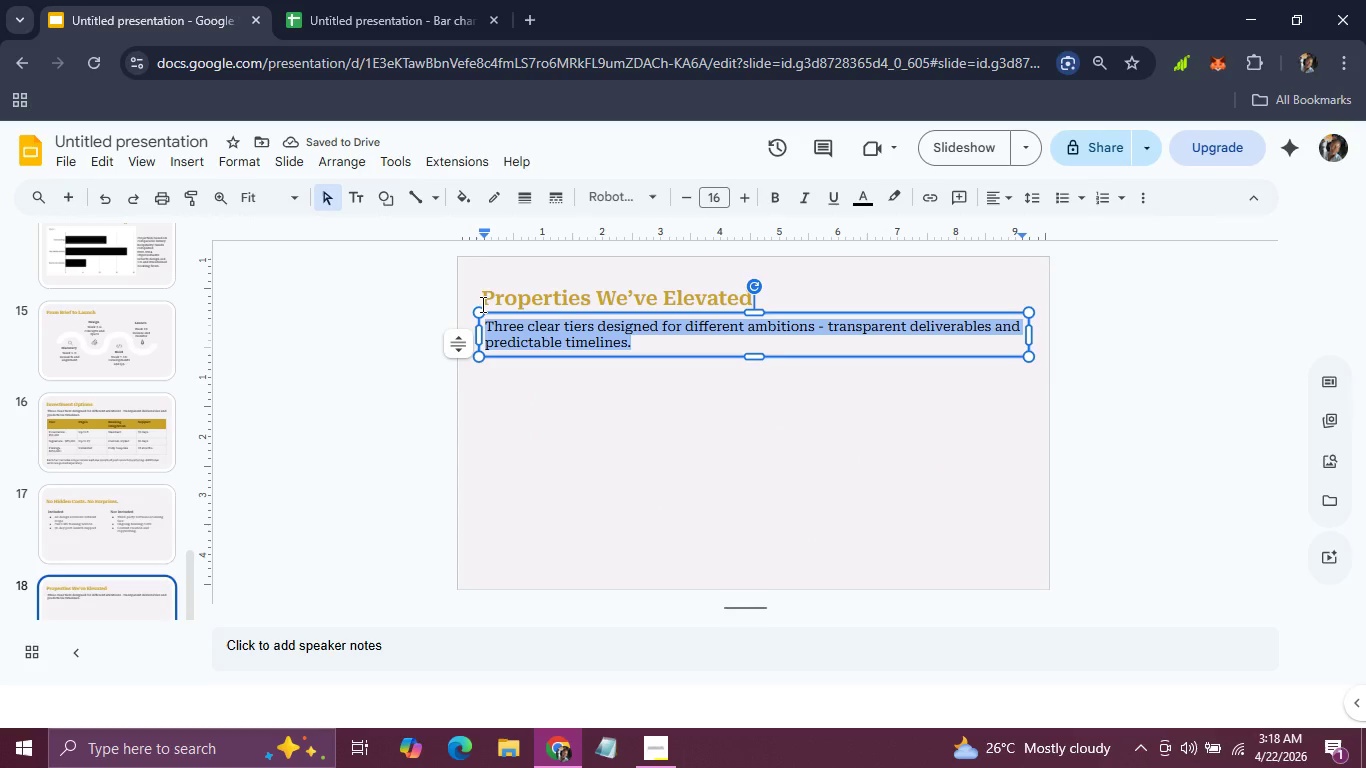 
type(RepresentT)
key(Backspace)
type(ative projects,)
 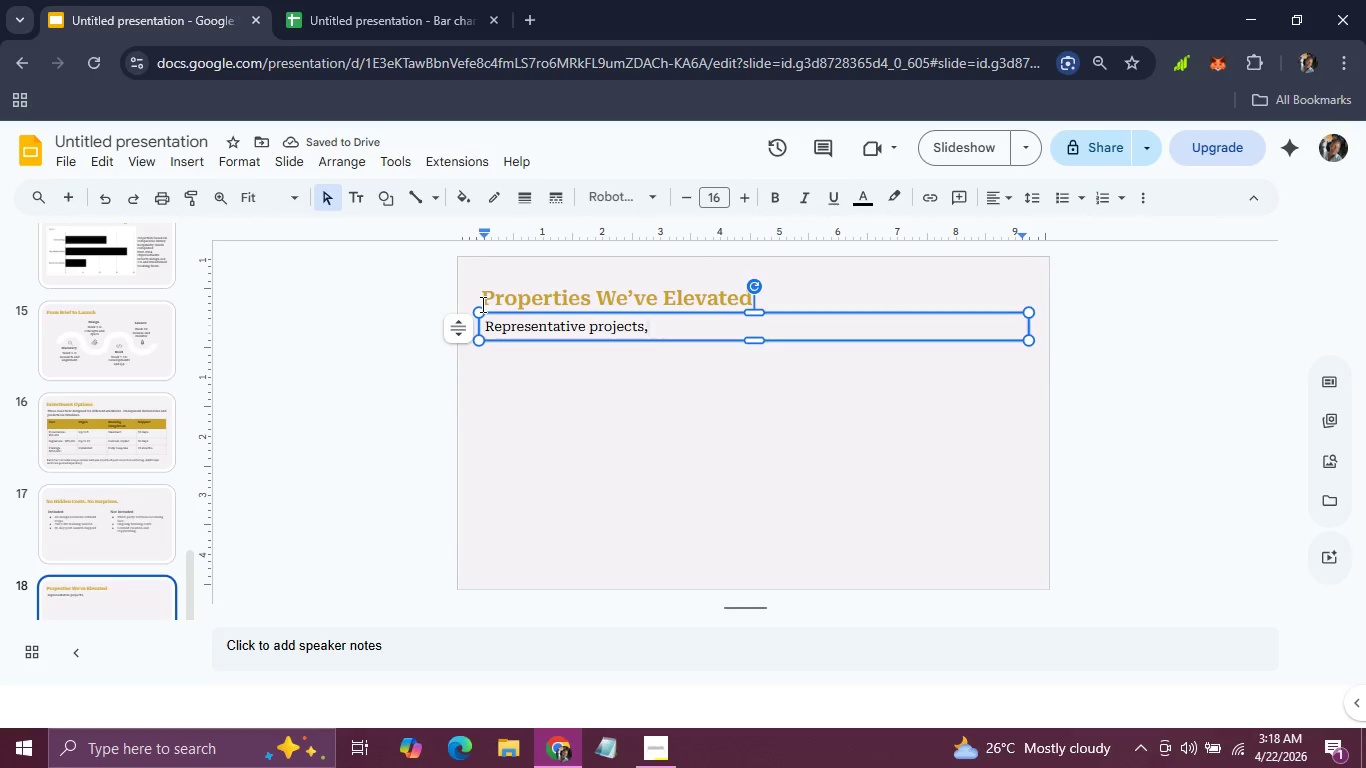 
key(Backspace)
type(. Visyal)
key(Backspace)
key(Backspace)
key(Backspace)
type(ual case studies available on request.)
 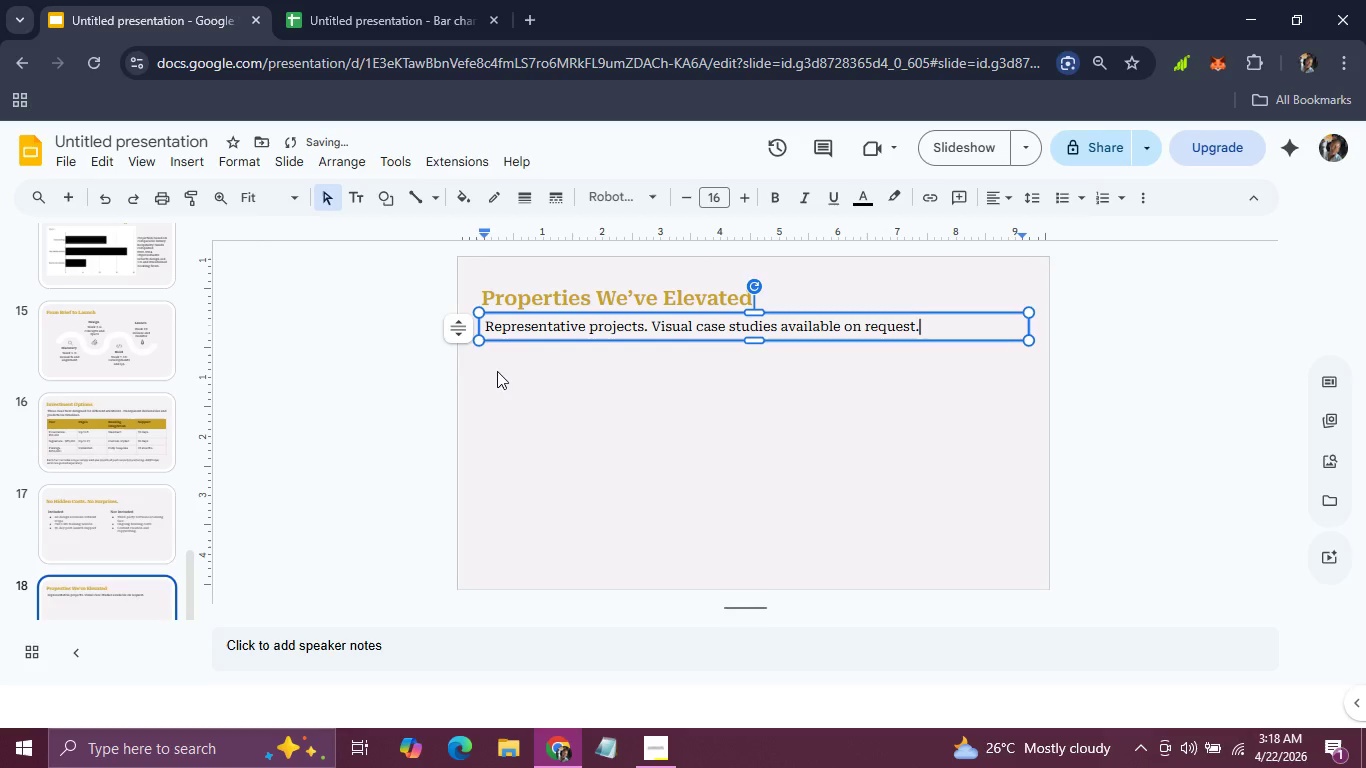 
left_click([521, 357])
 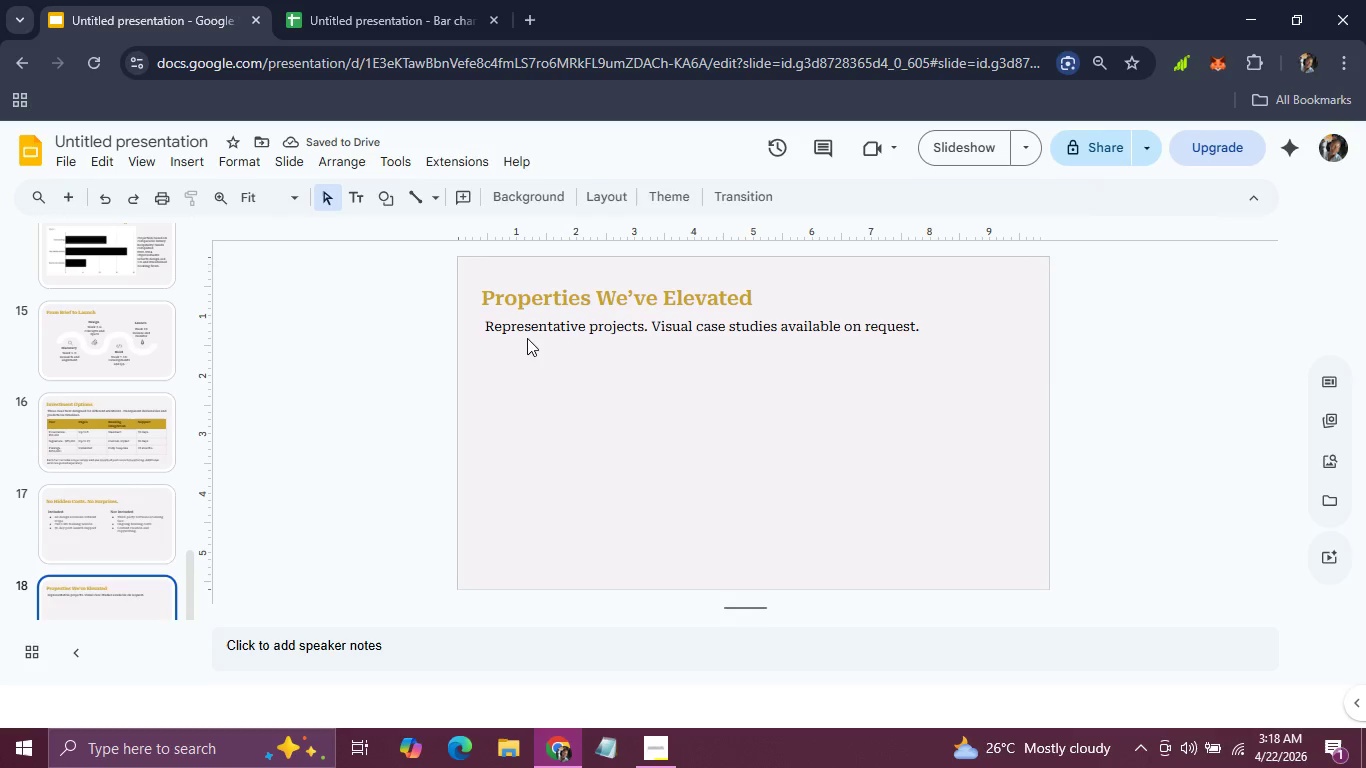 
left_click([527, 338])
 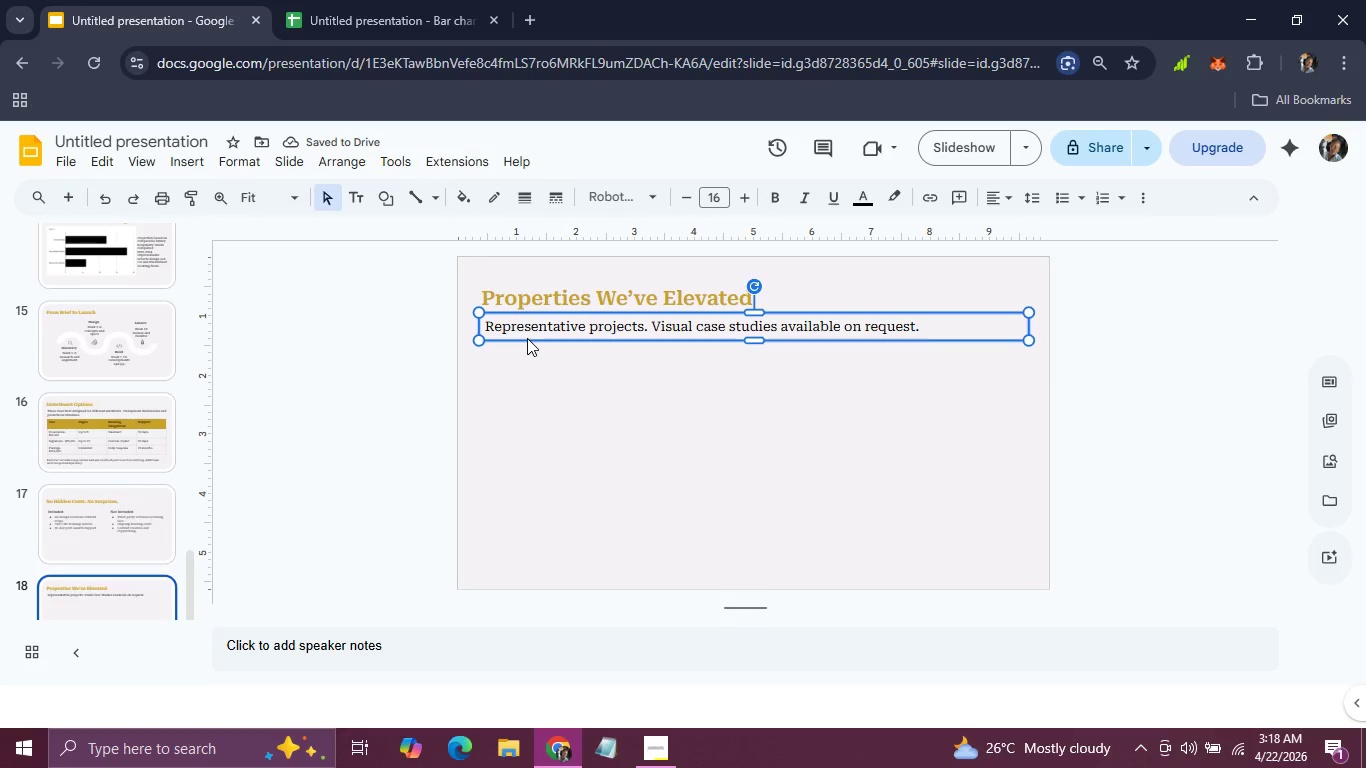 
left_click([527, 338])
 